 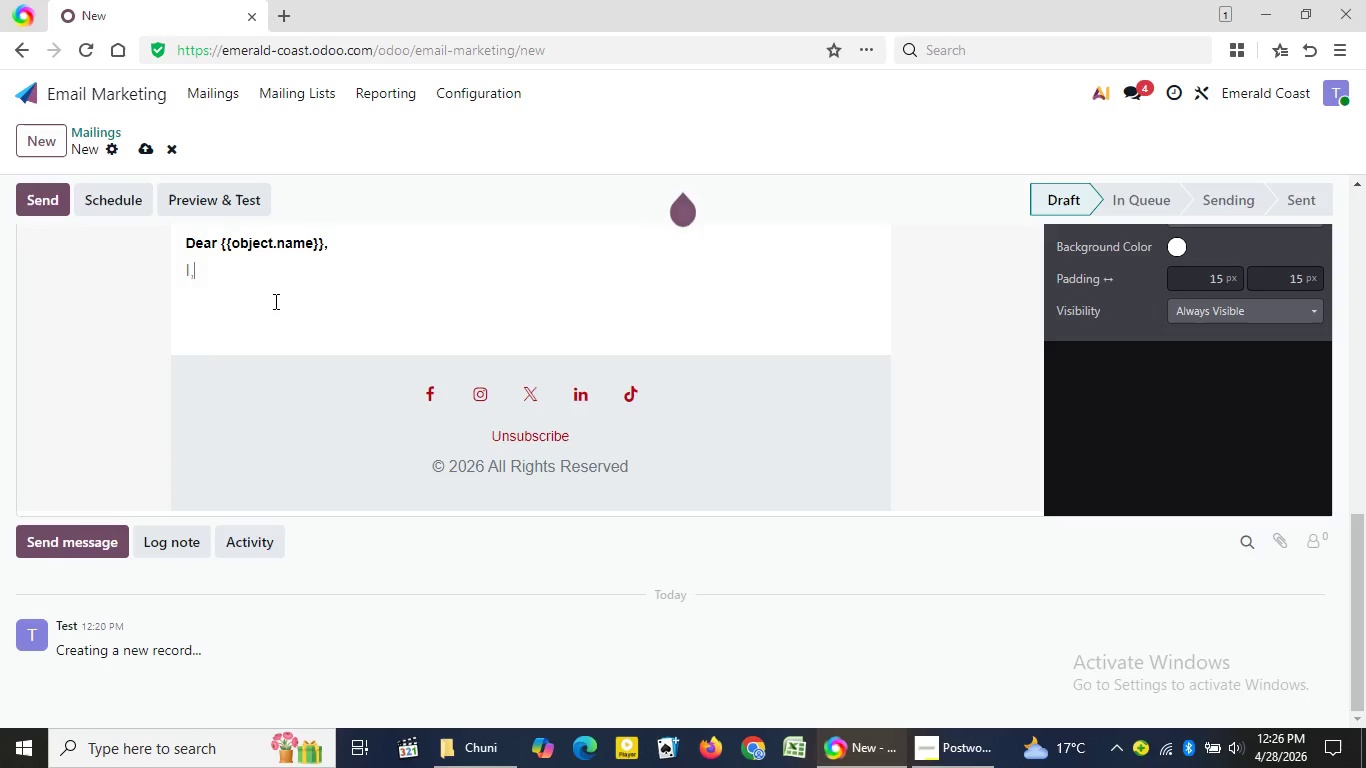 
key(ArrowRight)
 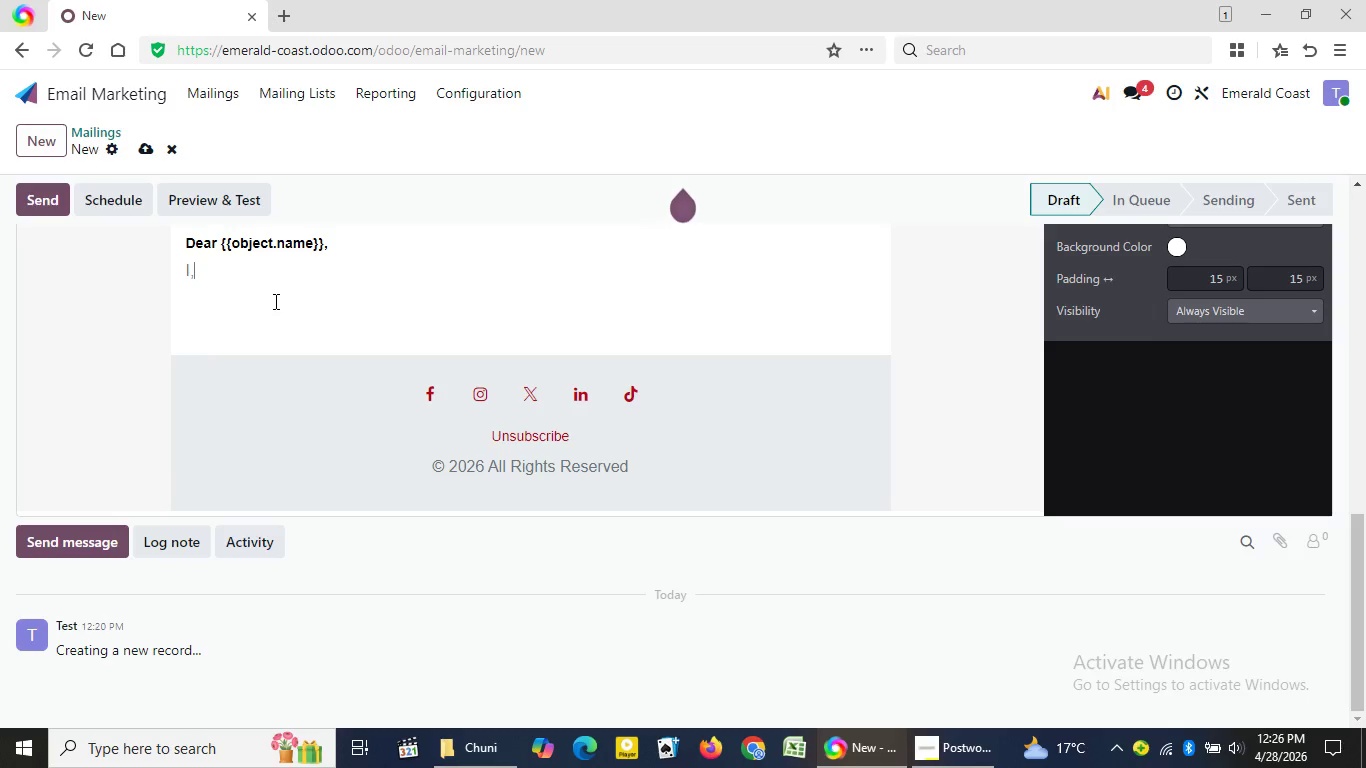 
key(Backspace)
 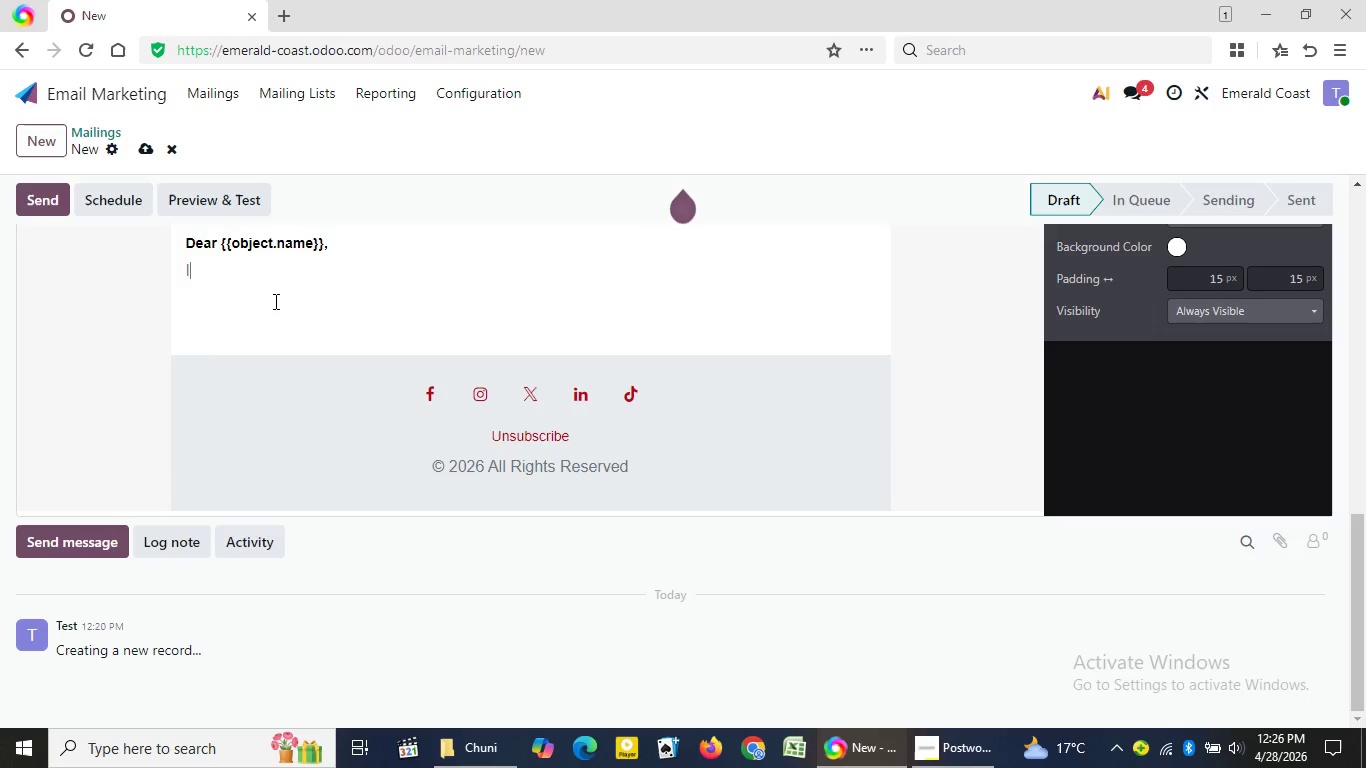 
key(I)
 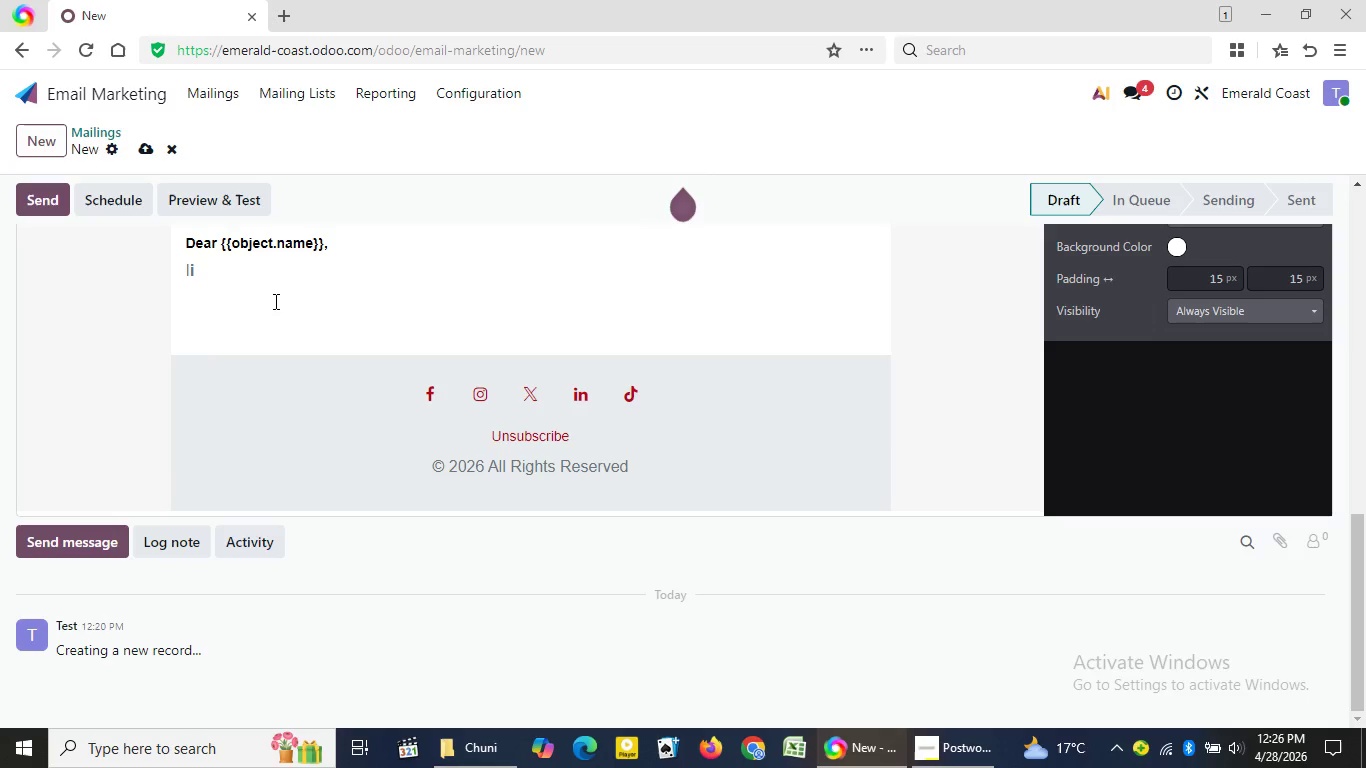 
key(Backspace)
 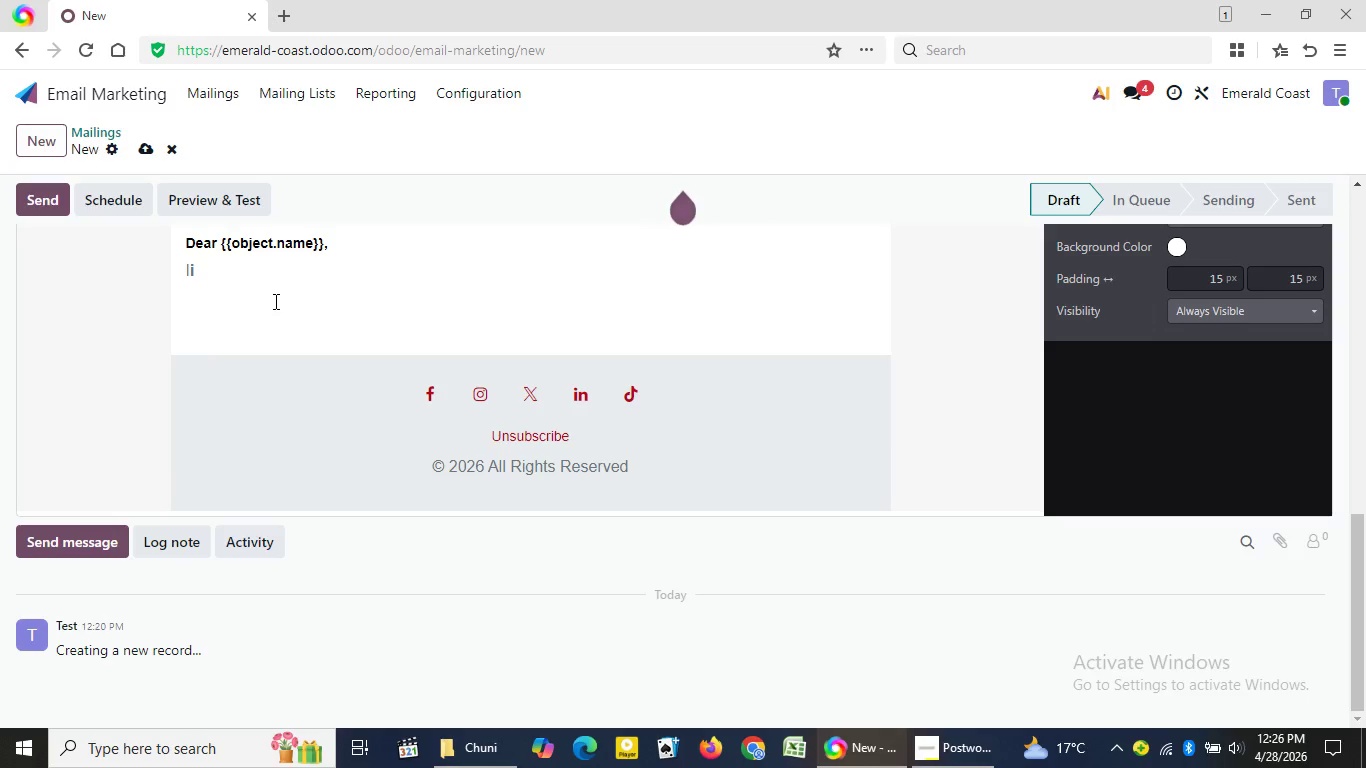 
key(N)
 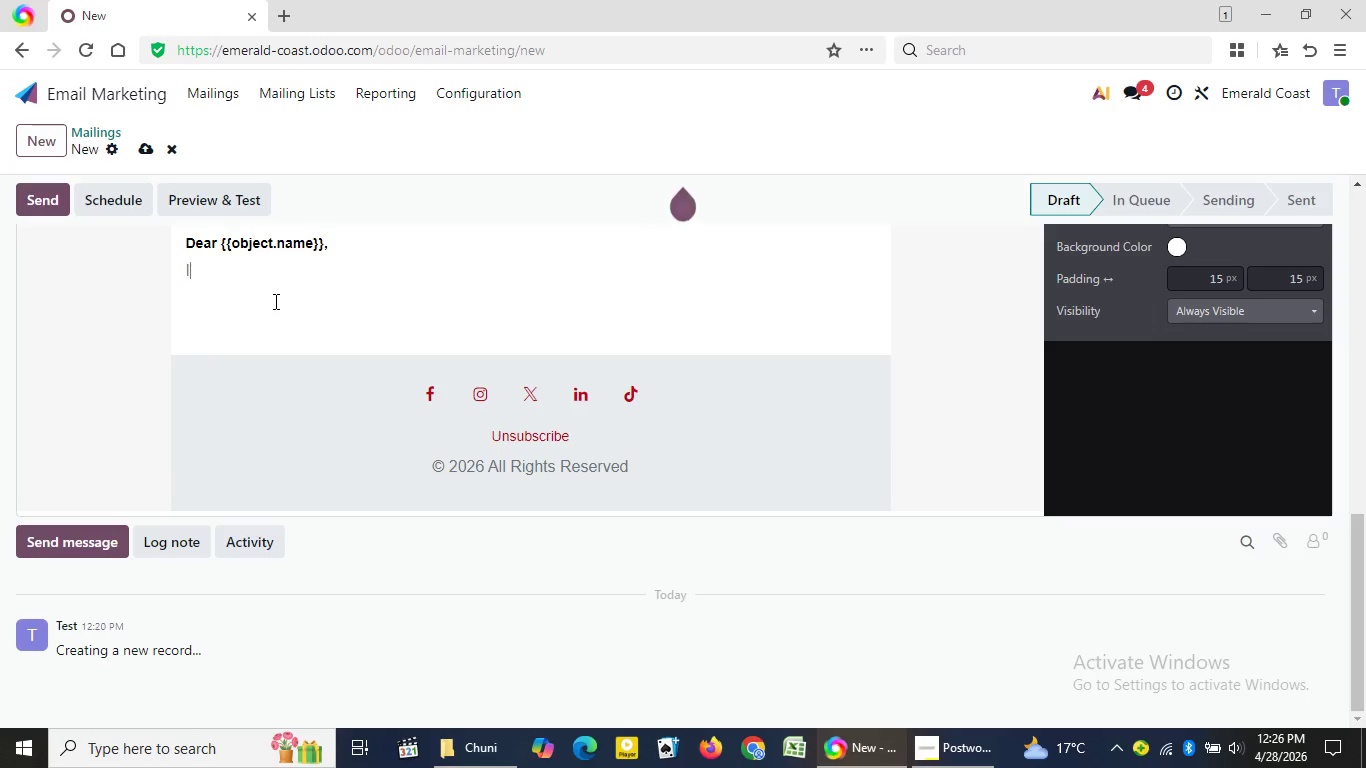 
key(Space)
 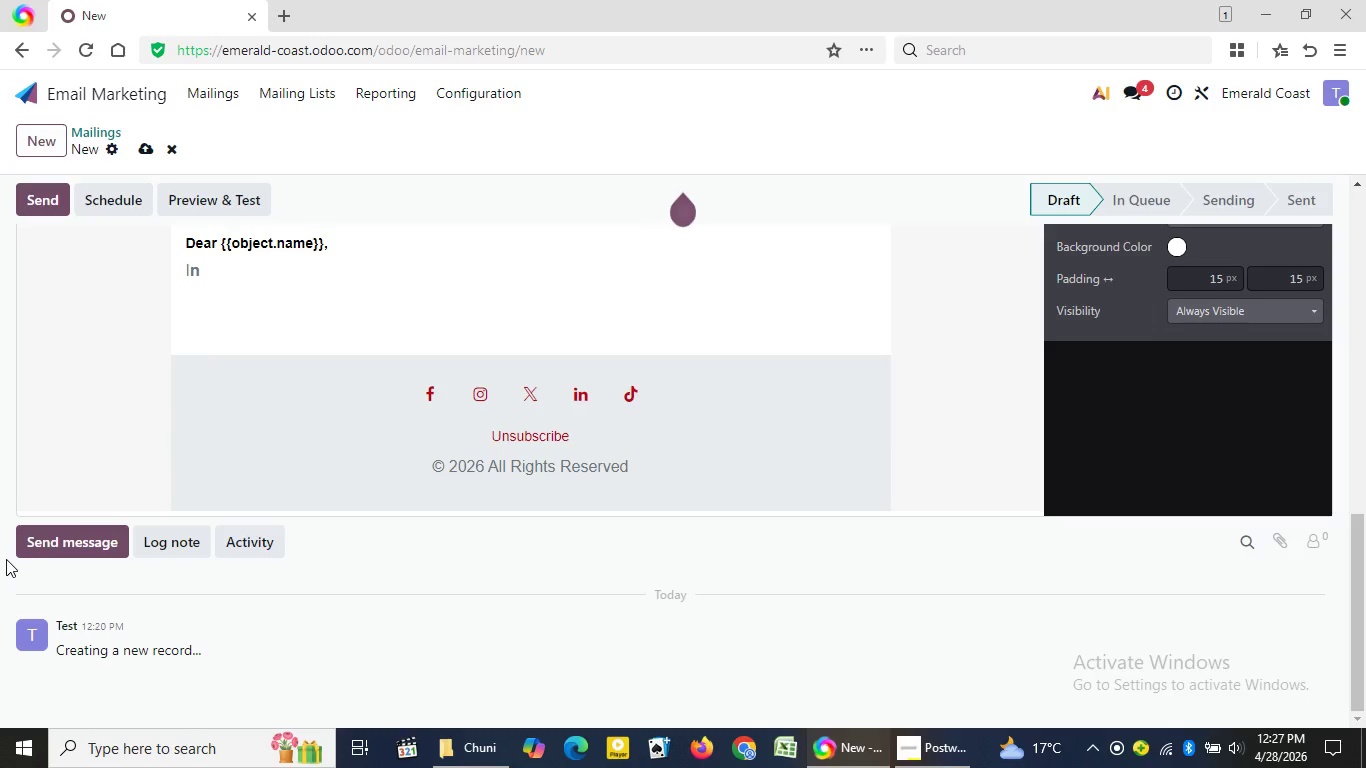 
wait(40.34)
 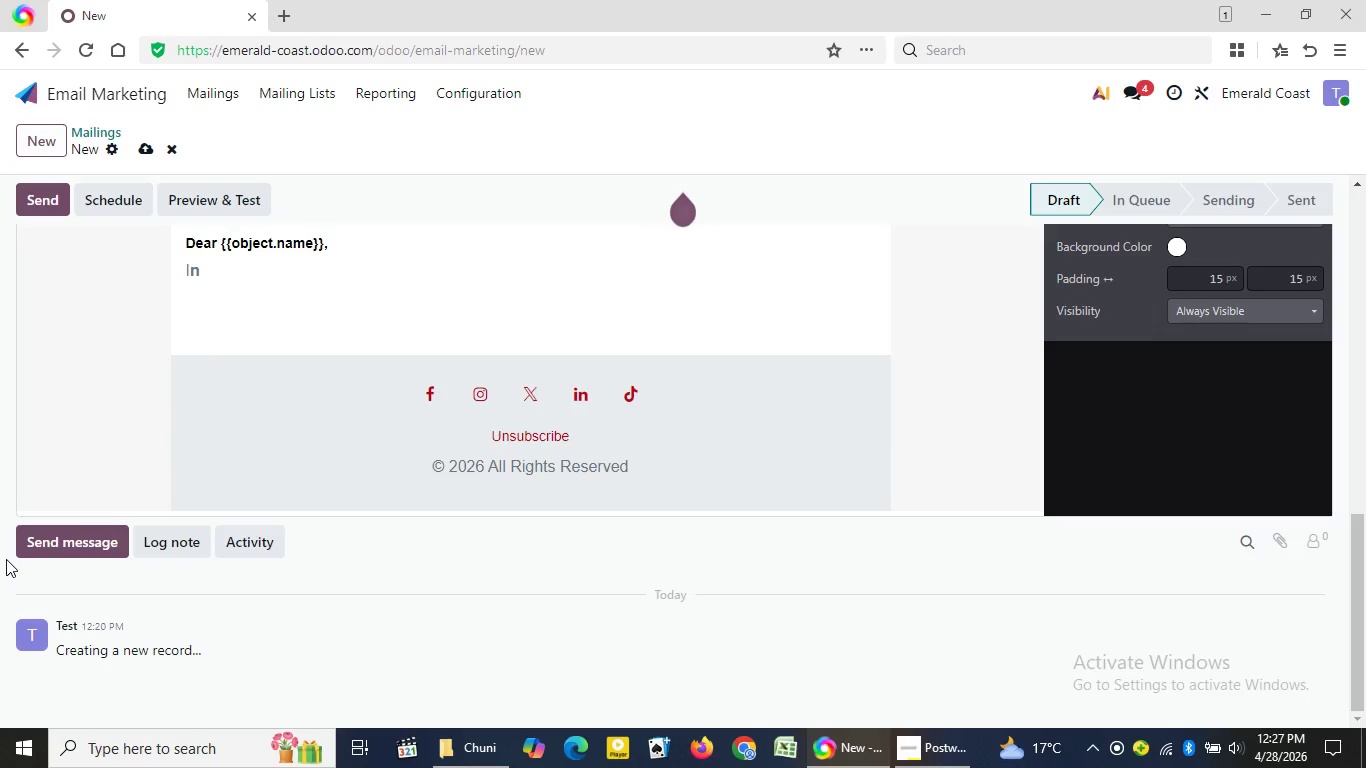 
type(fdddddd)
key(Backspace)
key(Backspace)
key(Backspace)
key(Backspace)
key(Backspace)
key(Backspace)
key(Backspace)
key(Backspace)
key(Backspace)
type(s)
key(Backspace)
key(Backspace)
type(Is)
key(Backspace)
type(n light of our previous business relationships)
key(Backspace)
type(, we to)
key(Backspace)
type(hought it appropriate to provide you withe)
key(Backspace)
type( an exclusive deal.)
 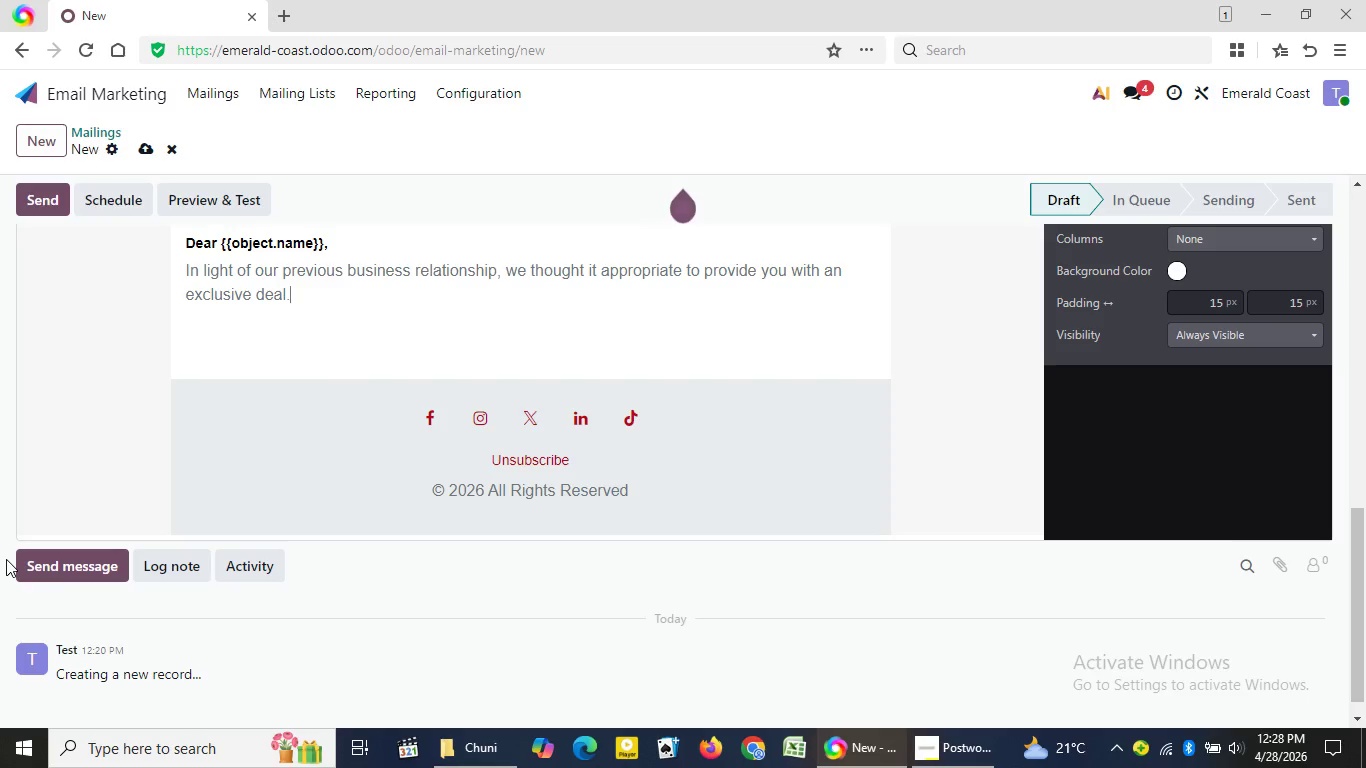 
wait(40.62)
 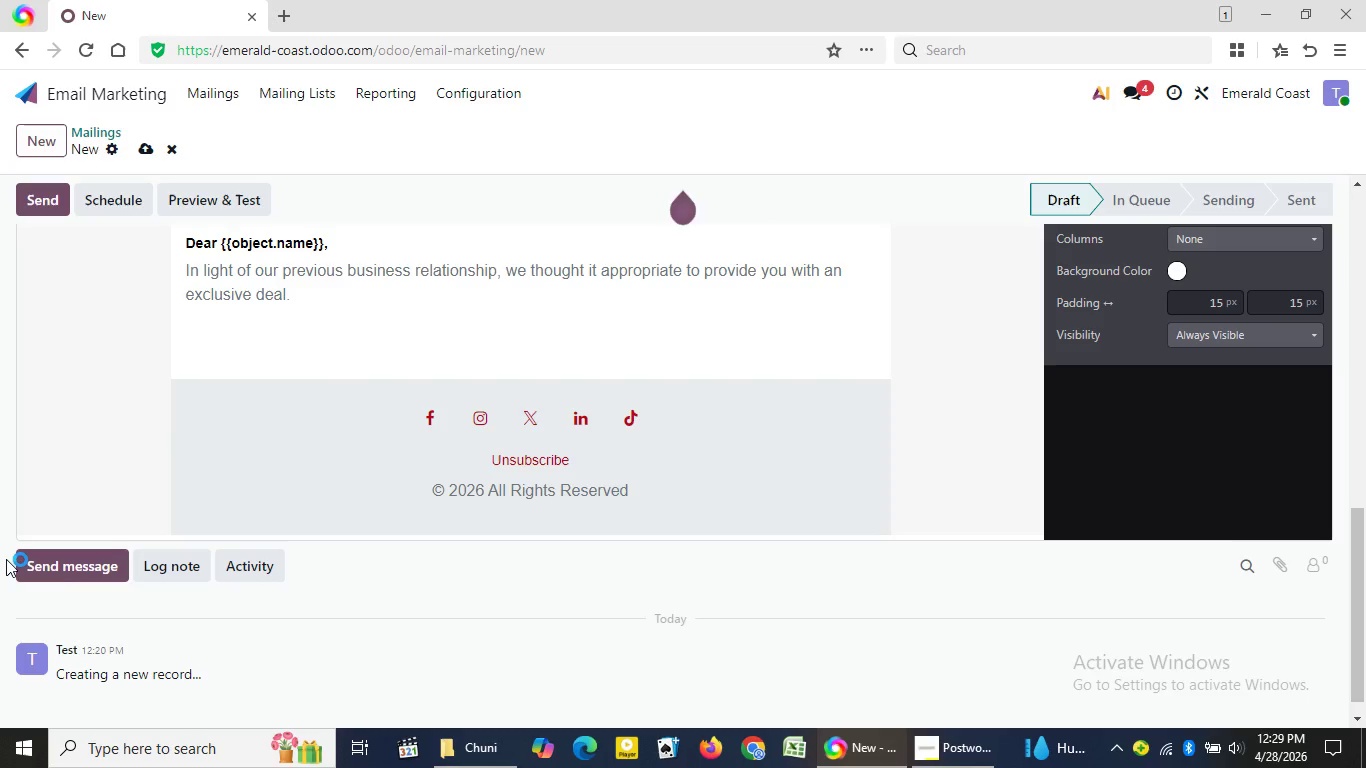 
key(Period)
 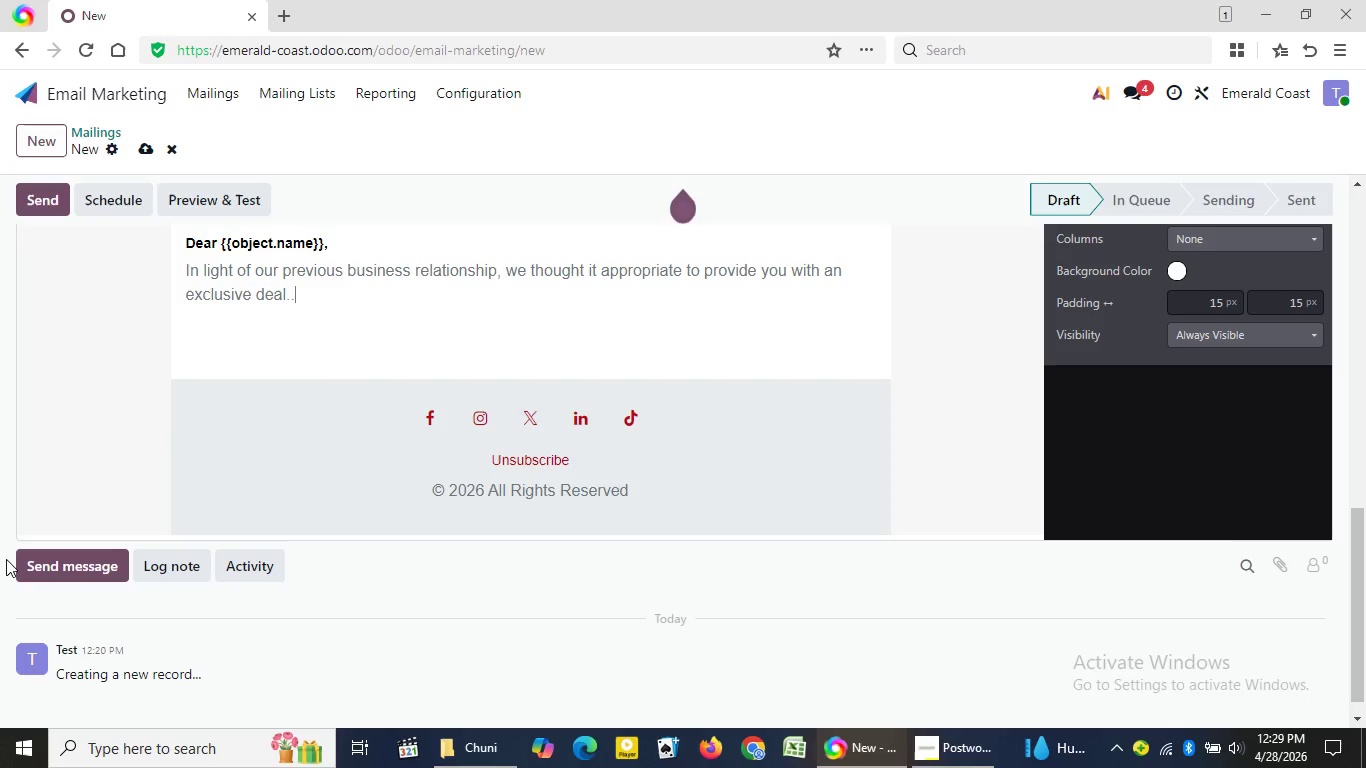 
key(Enter)
 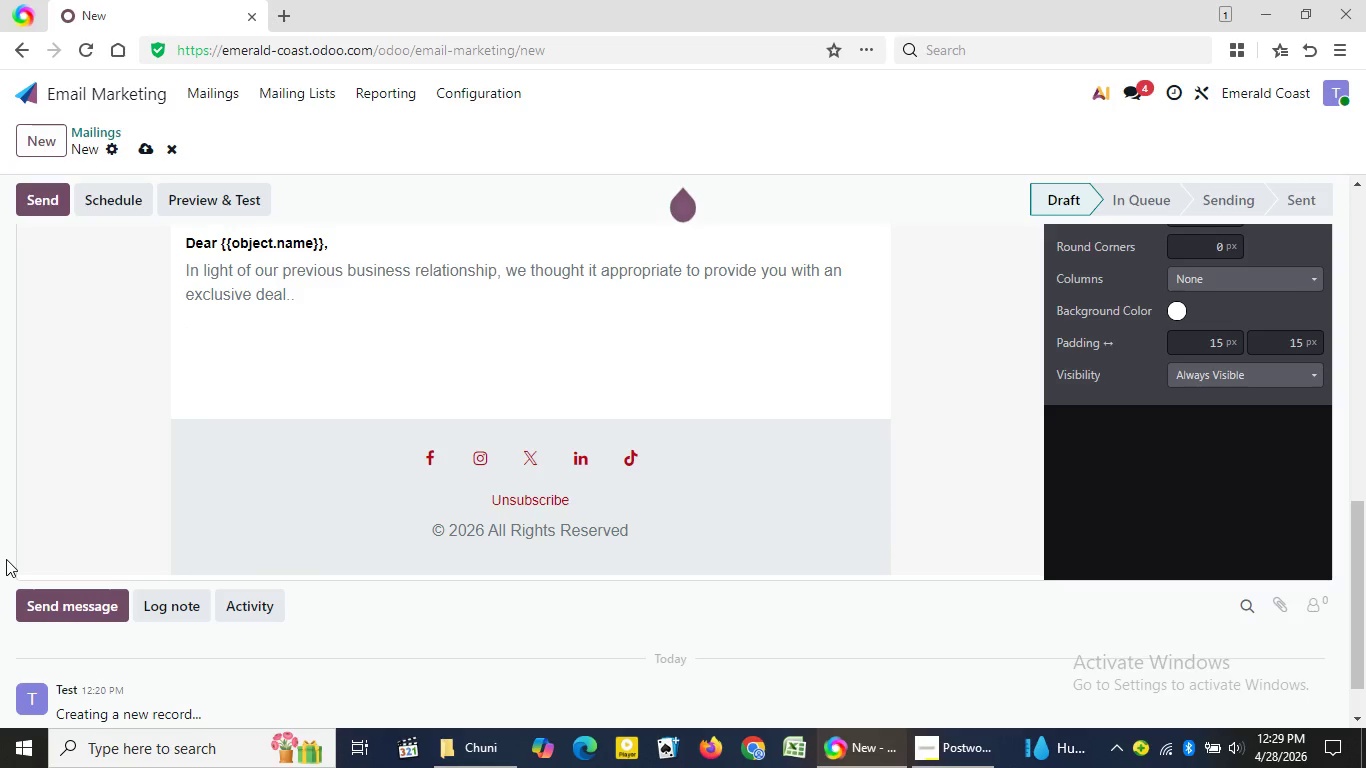 
key(Backspace)
 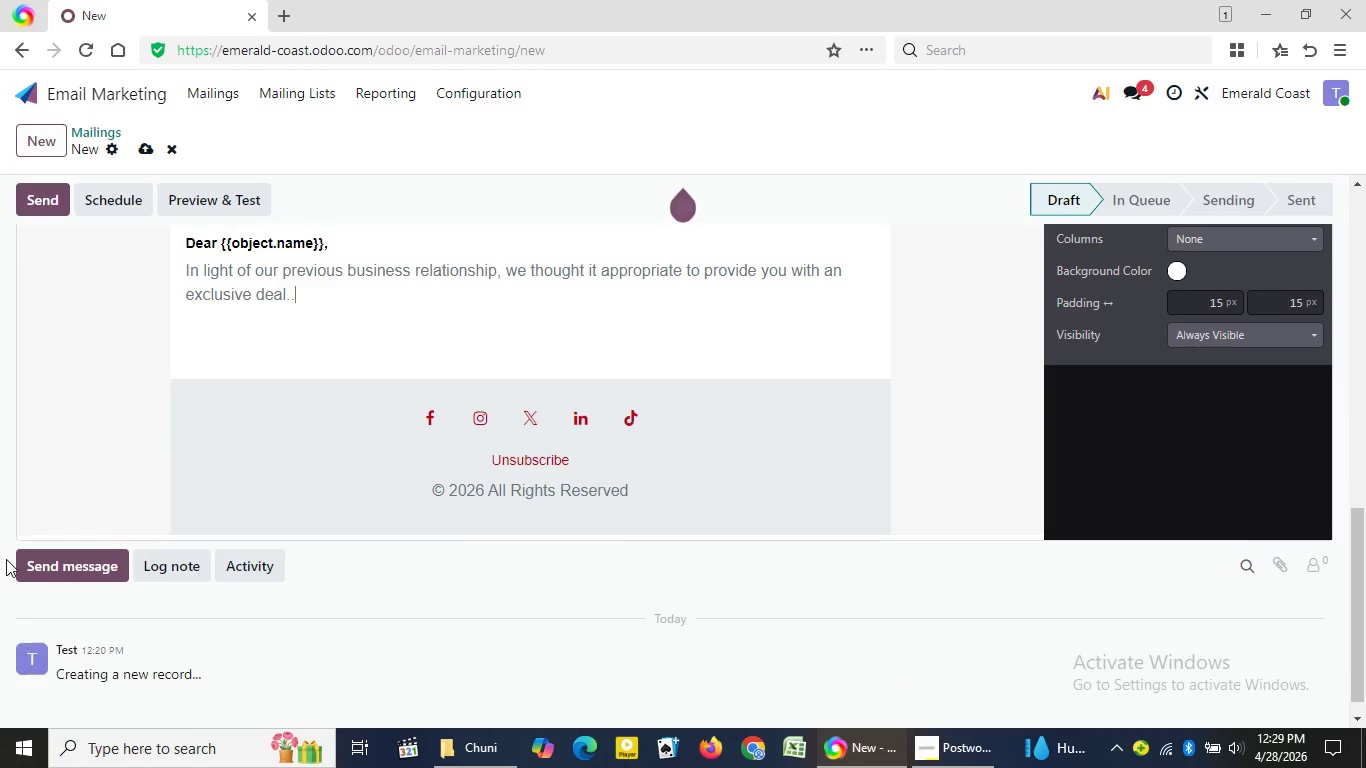 
key(Backspace)
 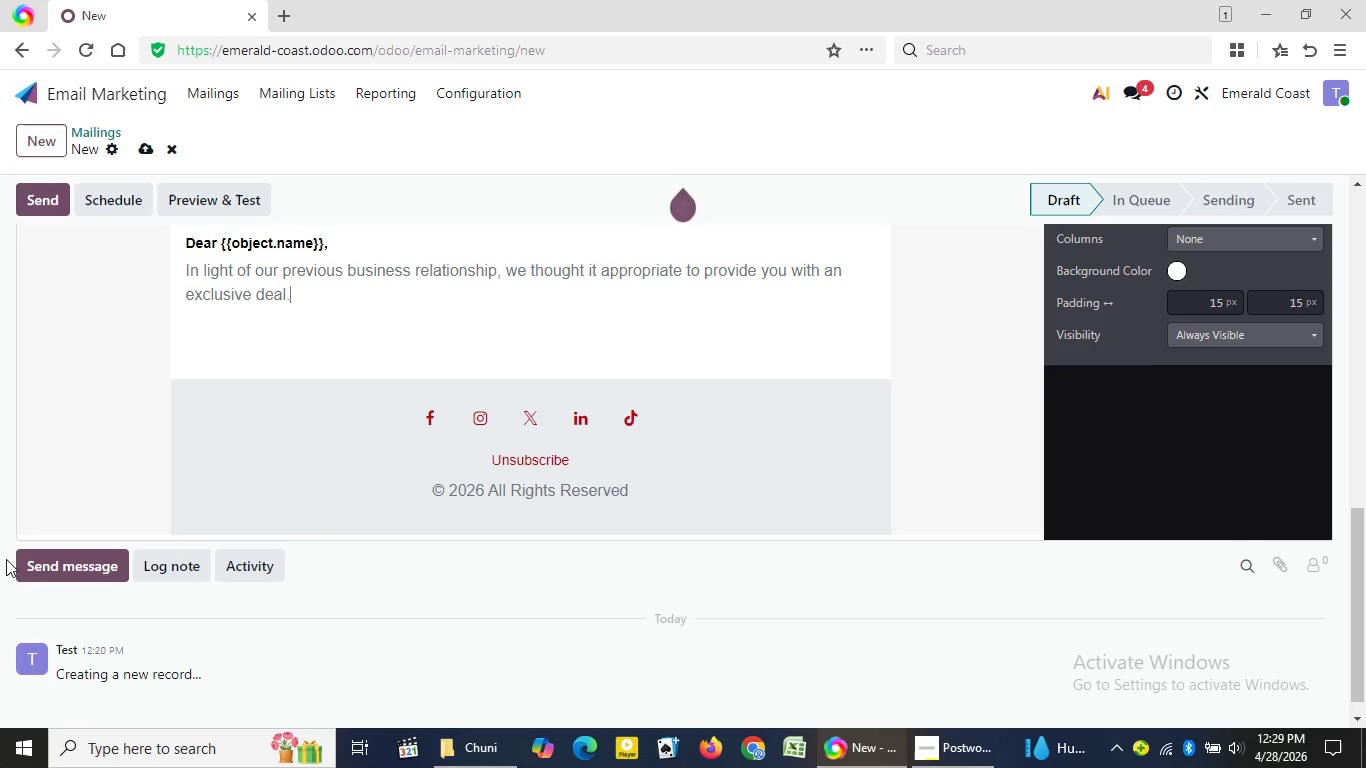 
key(Enter)
 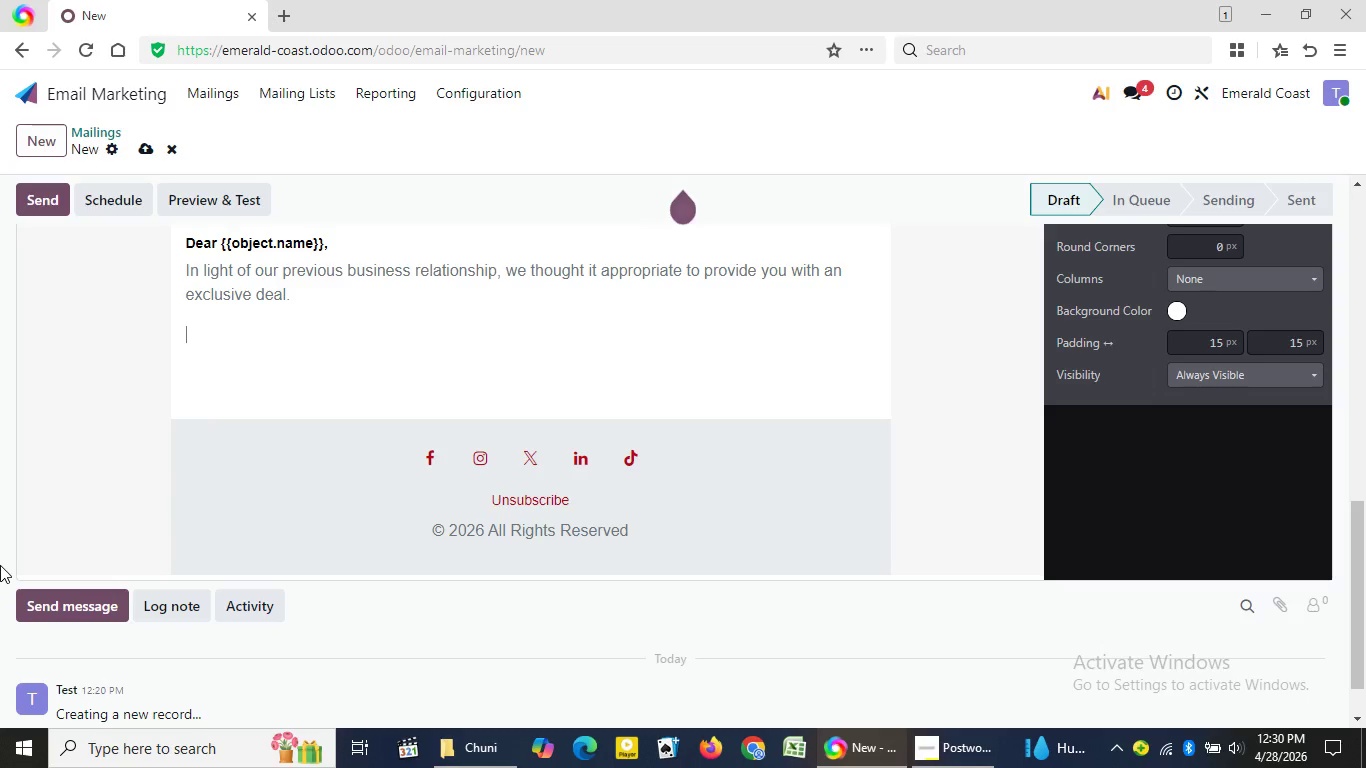 
wait(68.88)
 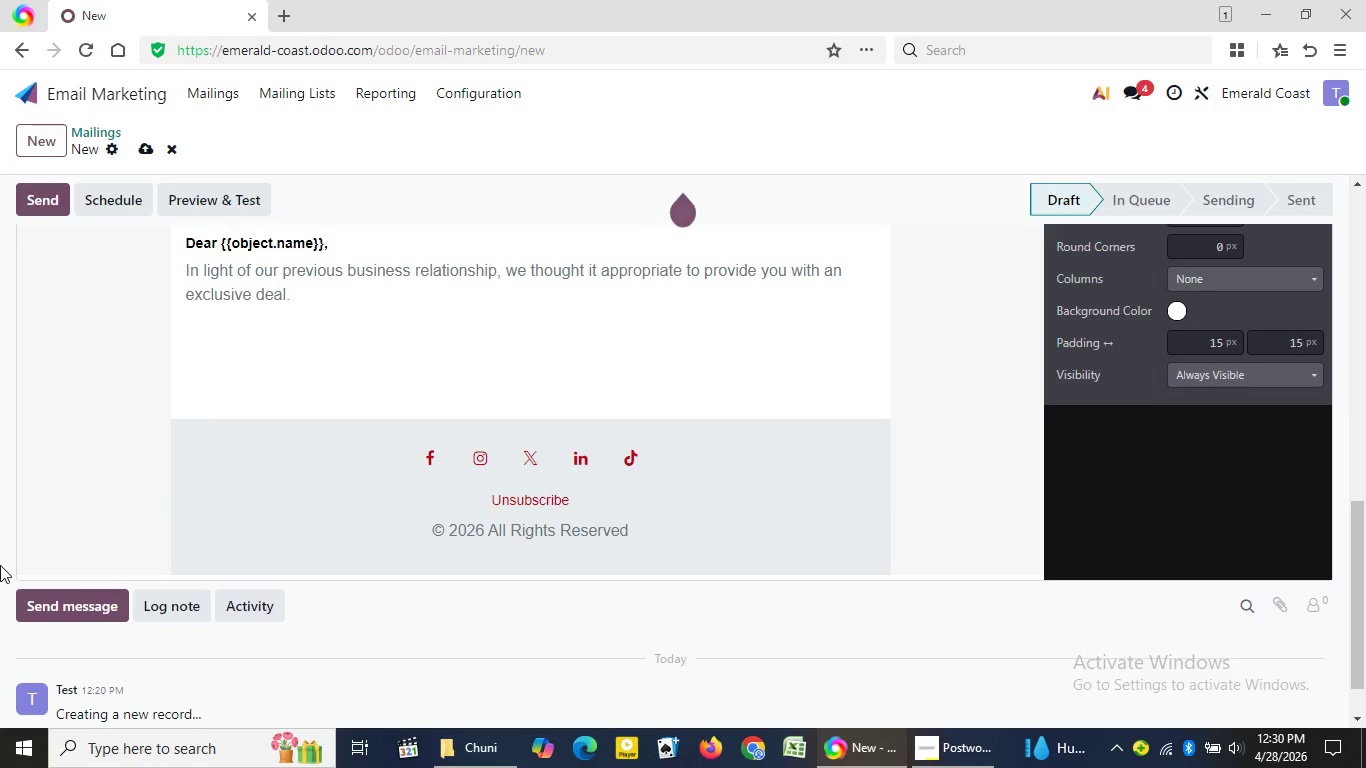 
type(During the coming period, )
 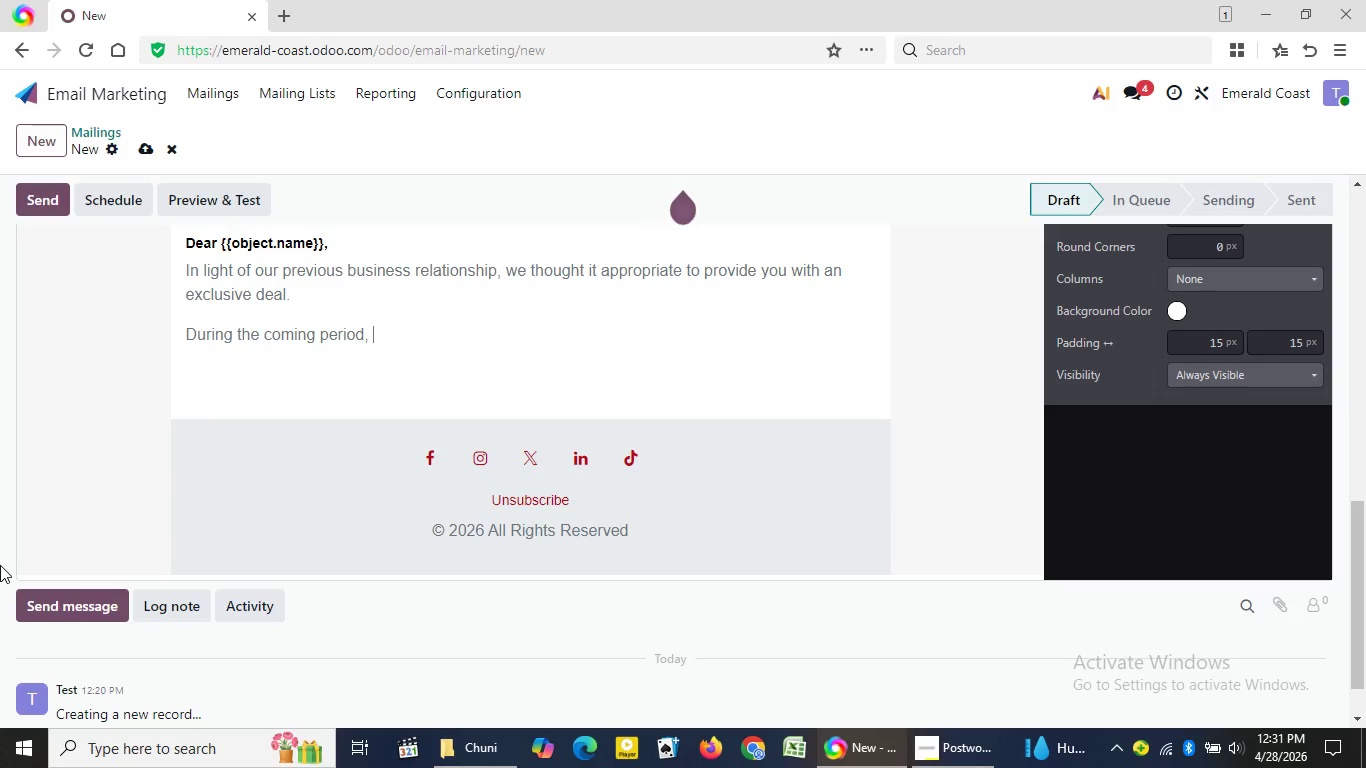 
wait(69.44)
 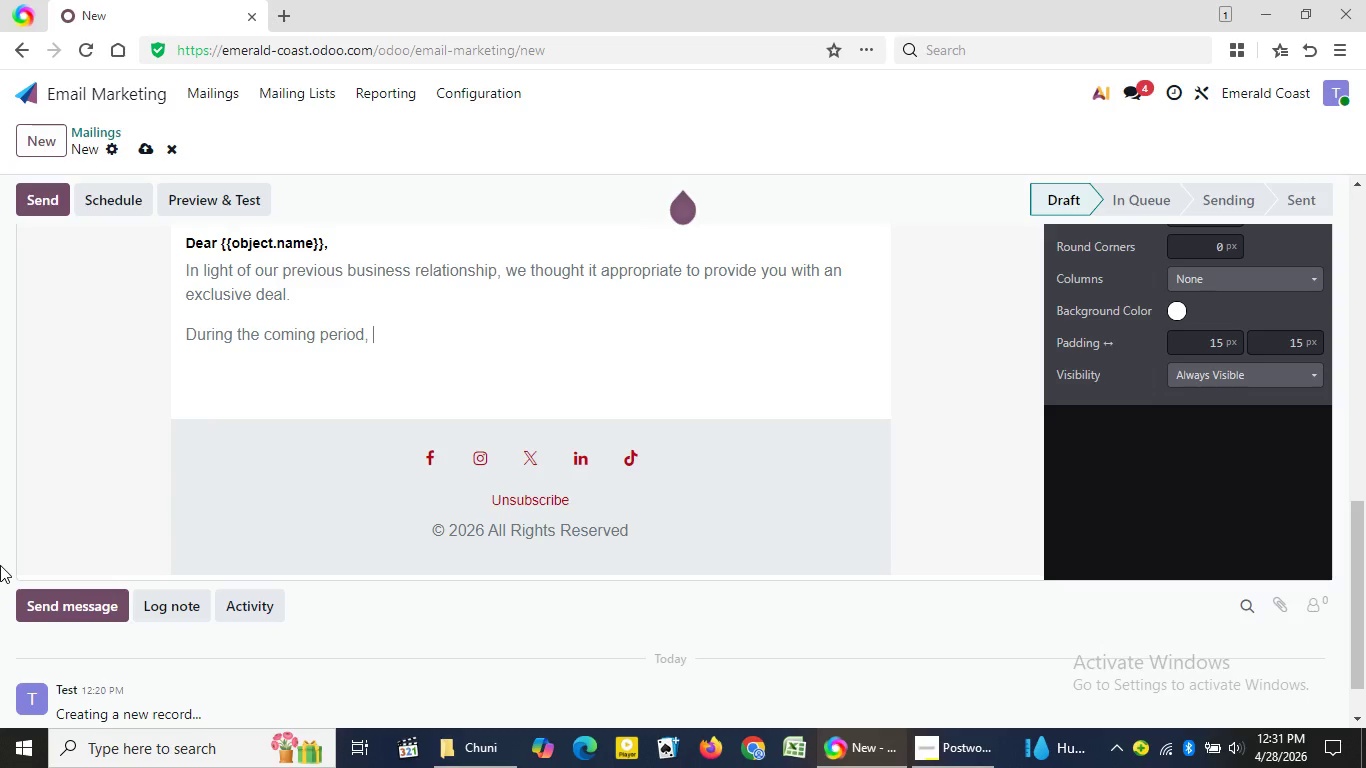 
type(we will be offering a unique promothion for our retu)
 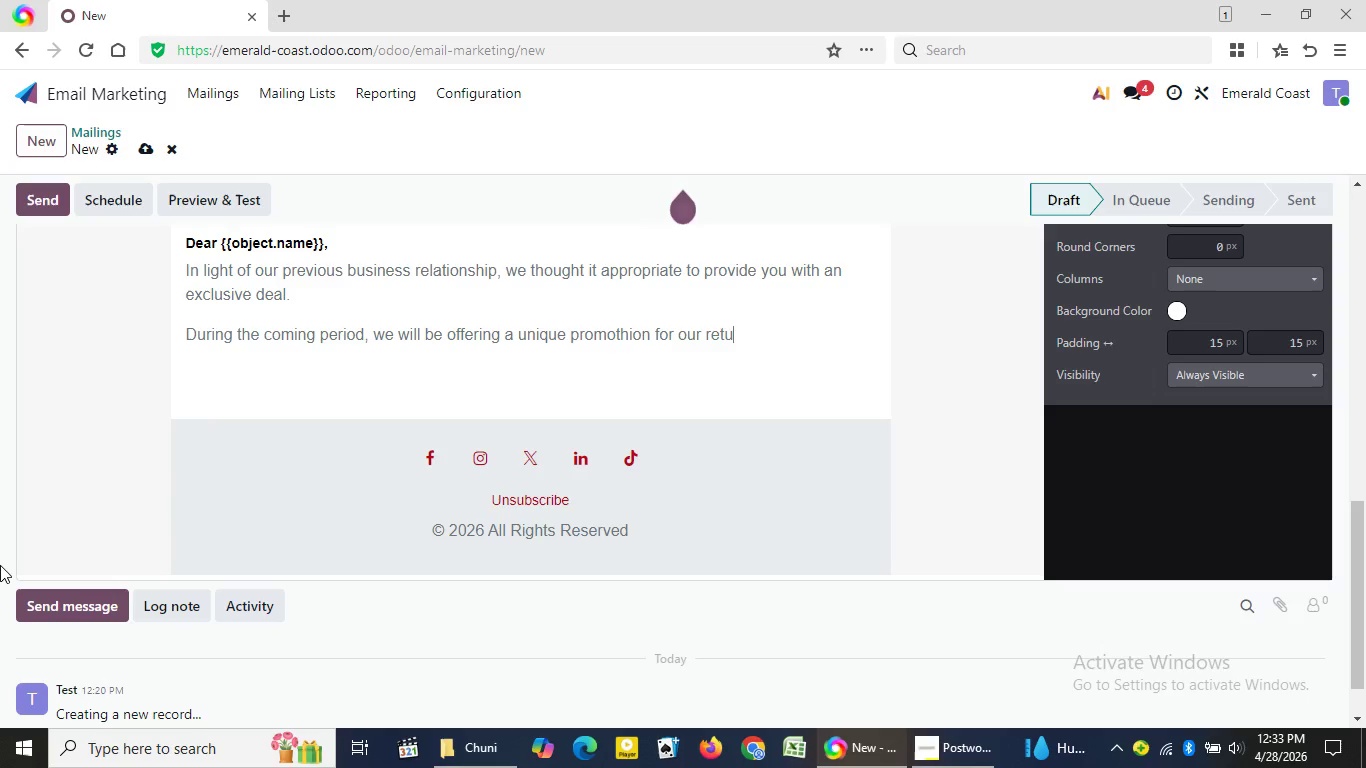 
wait(55.47)
 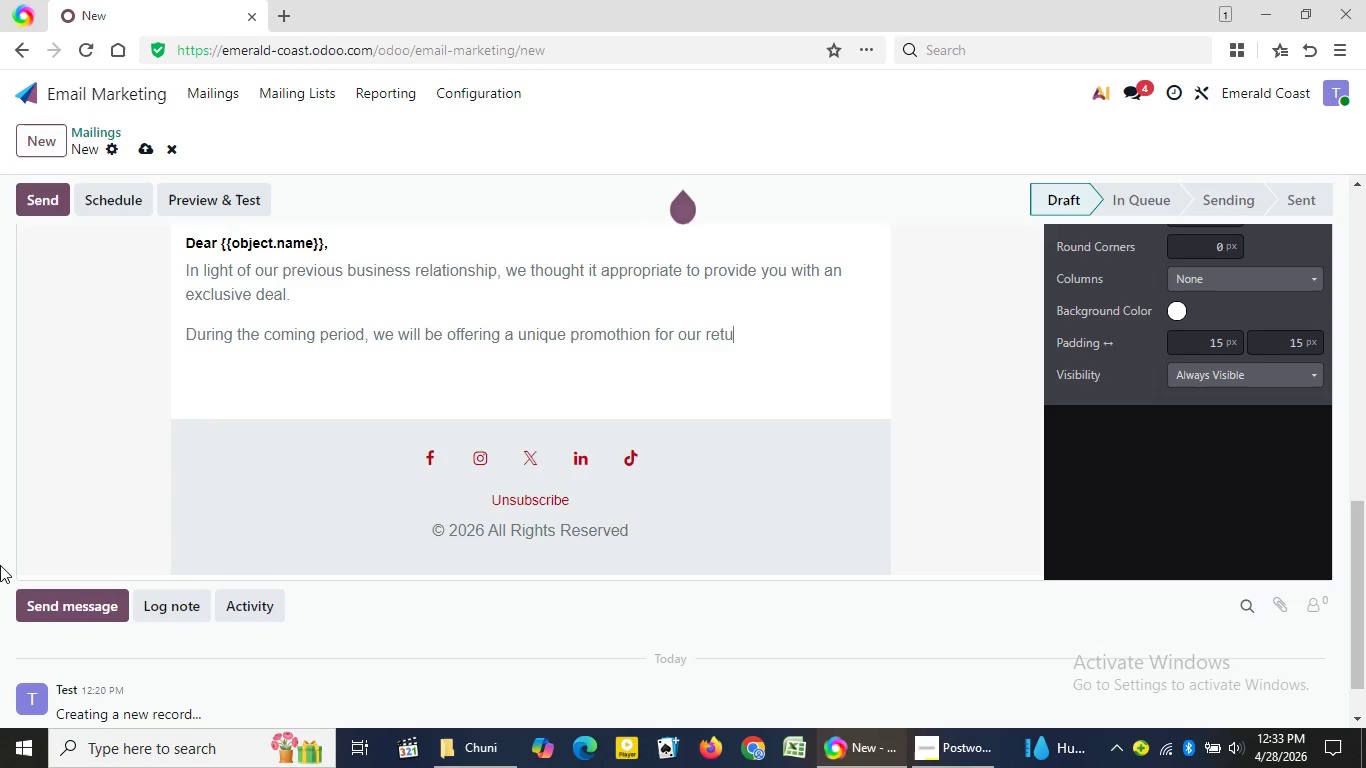 
type(rning )
 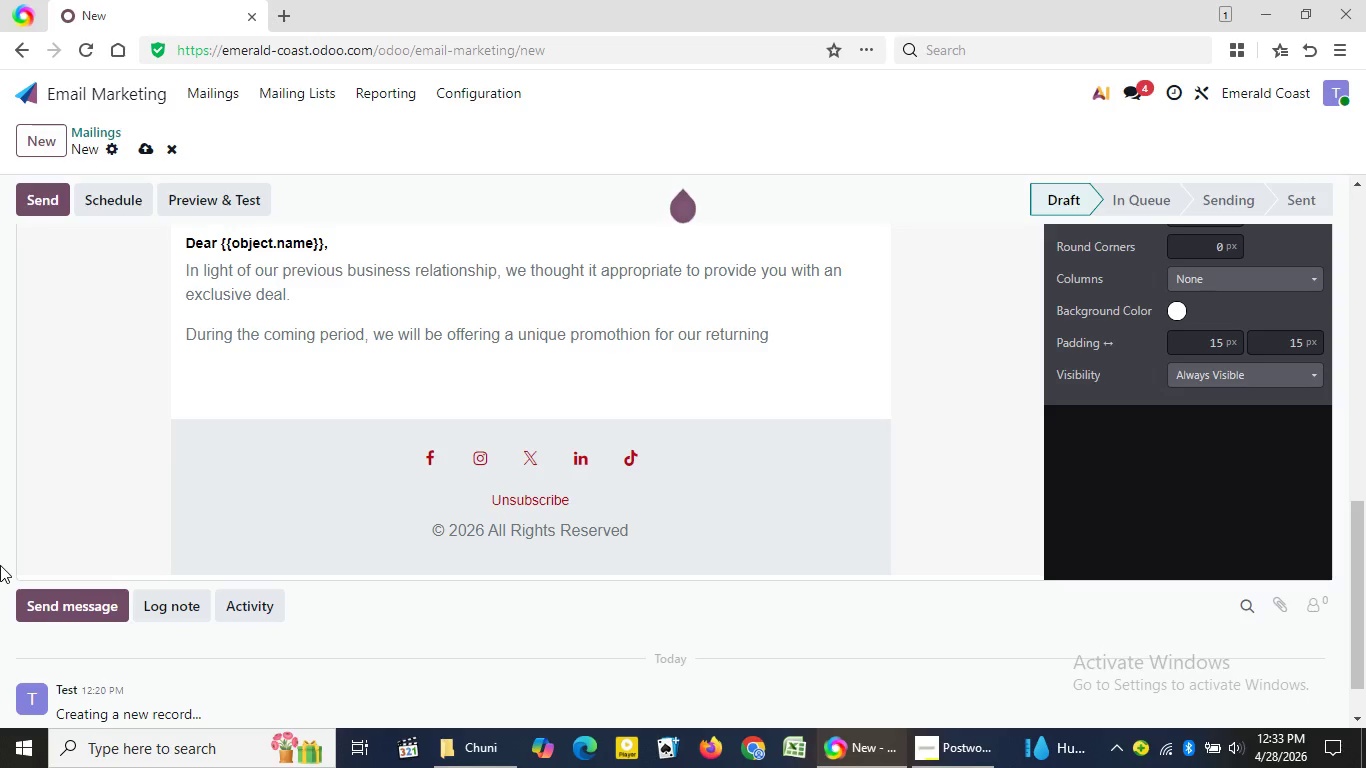 
wait(41.0)
 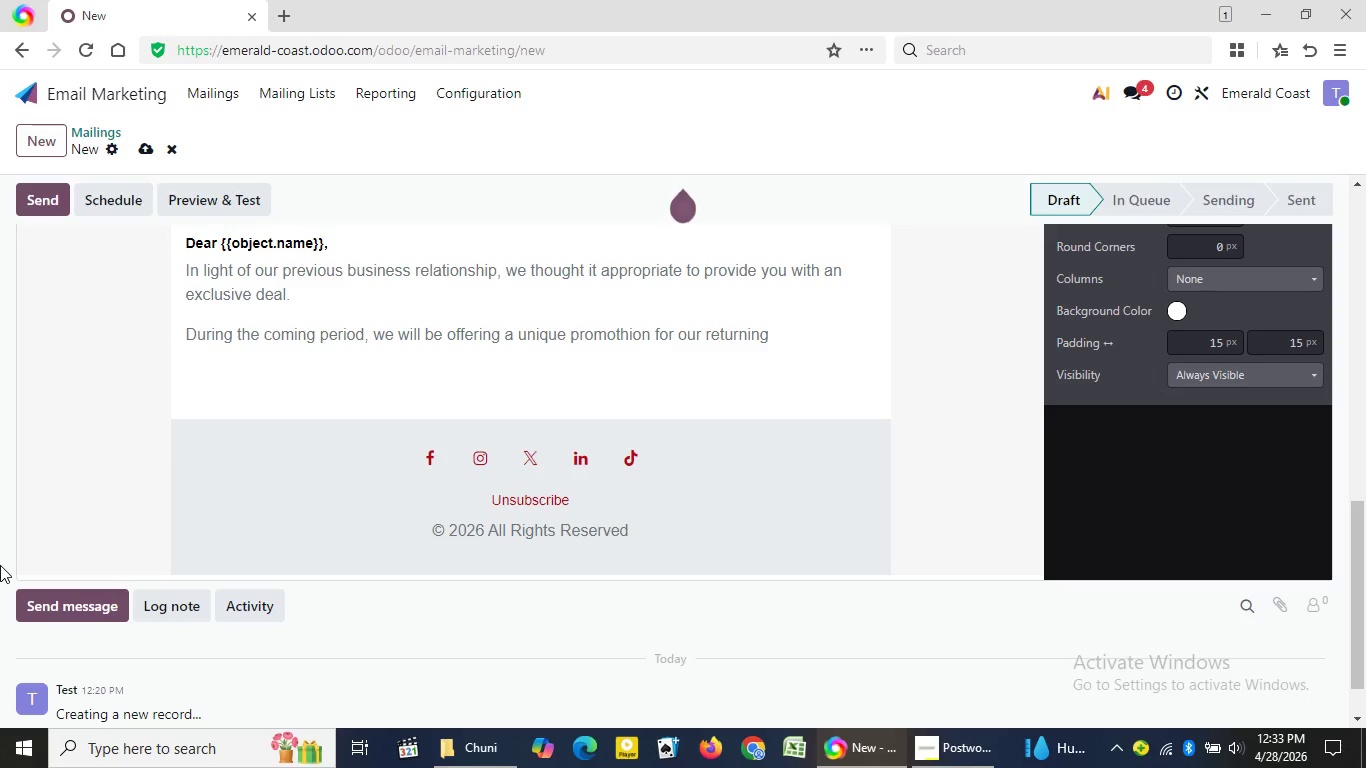 
type( cli)
key(Backspace)
key(Backspace)
key(Backspace)
key(Backspace)
key(Backspace)
type( )
 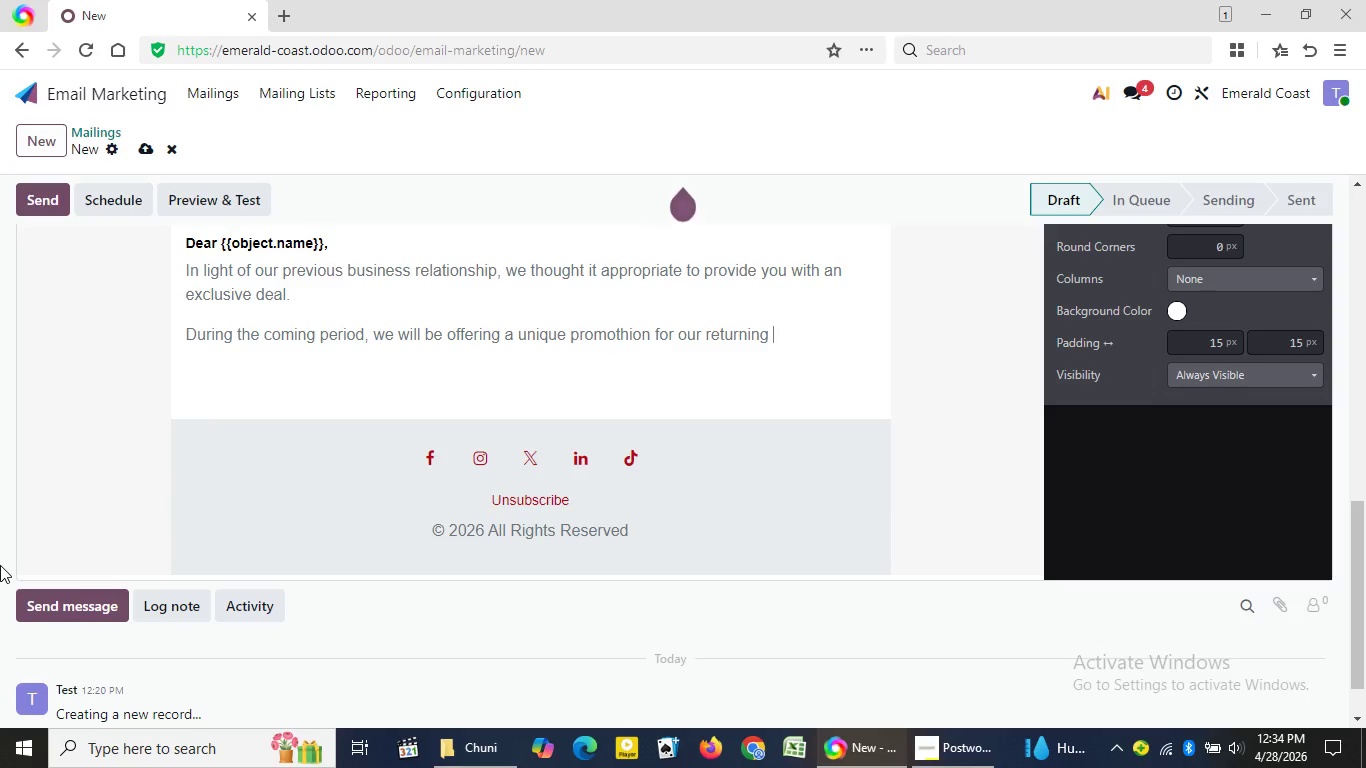 
wait(43.38)
 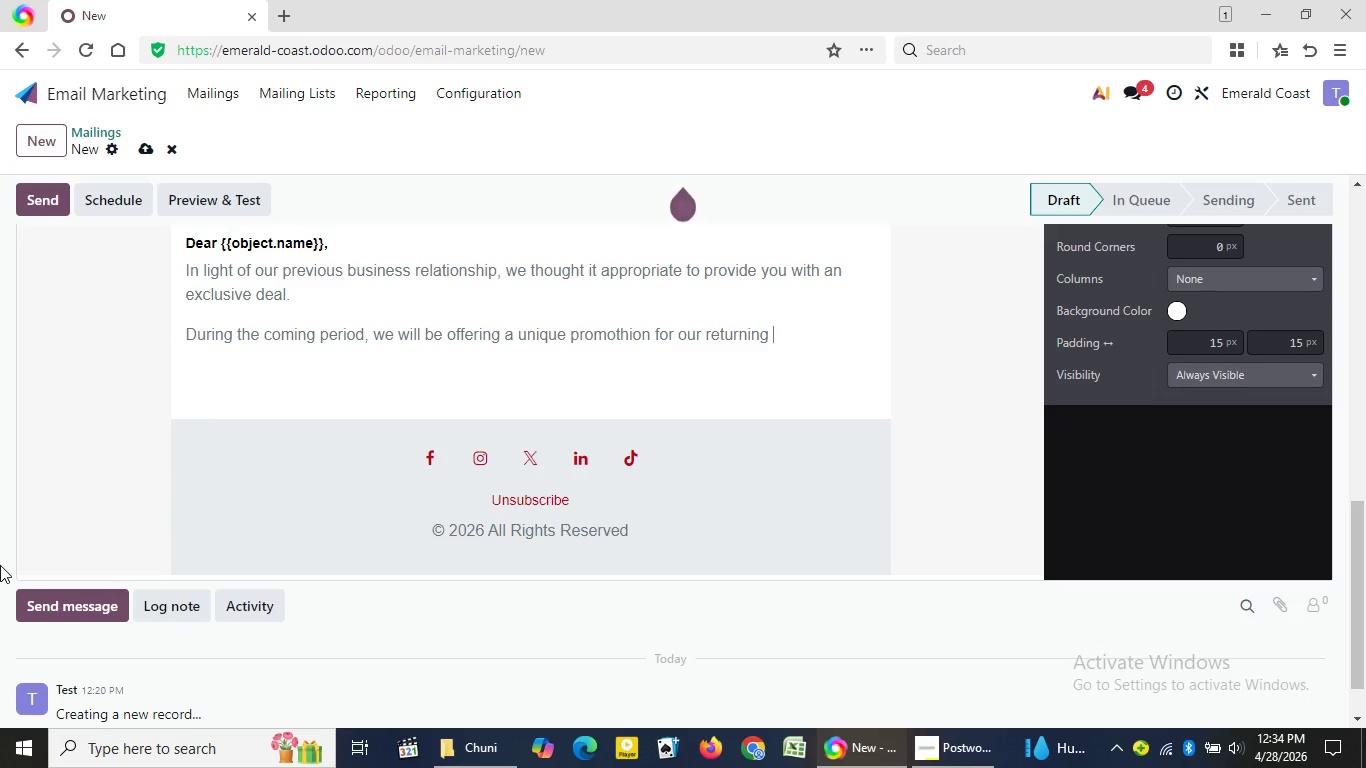 
type(cl)
 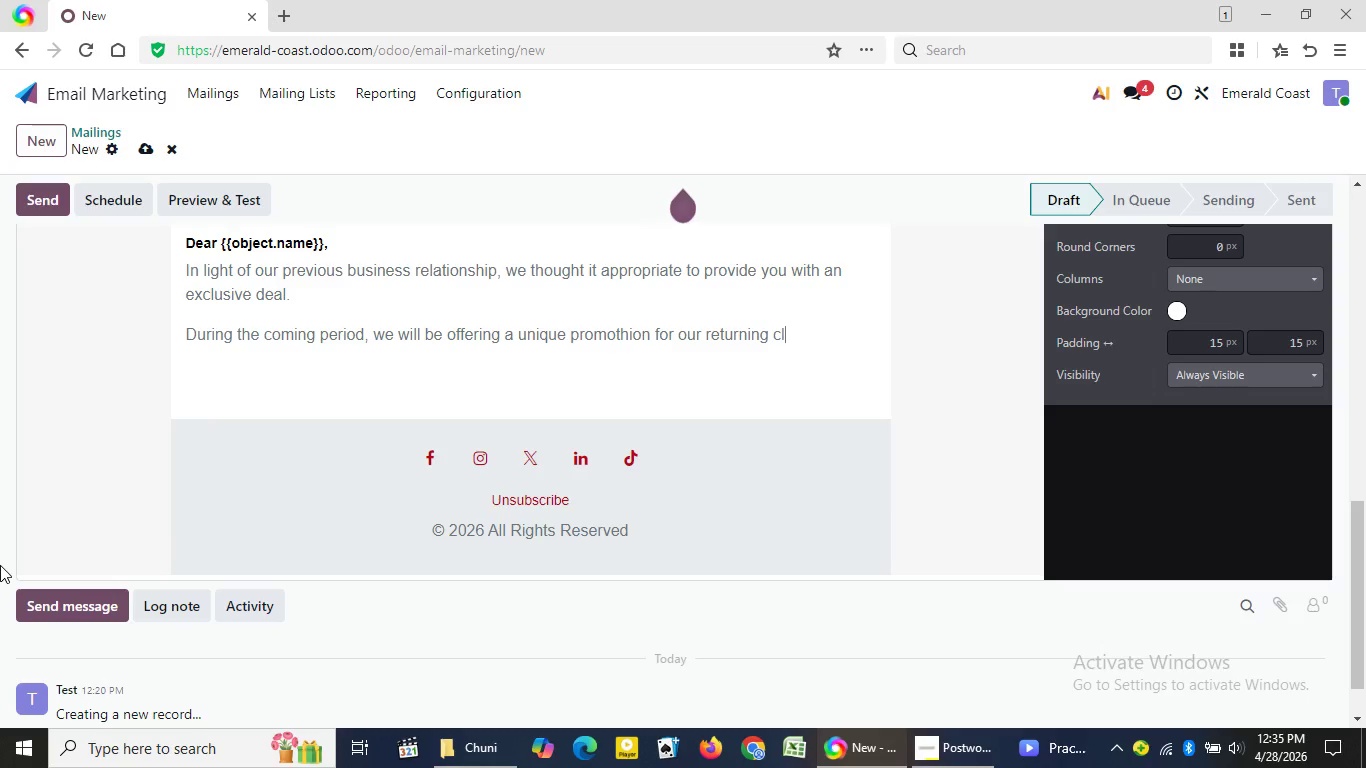 
wait(33.23)
 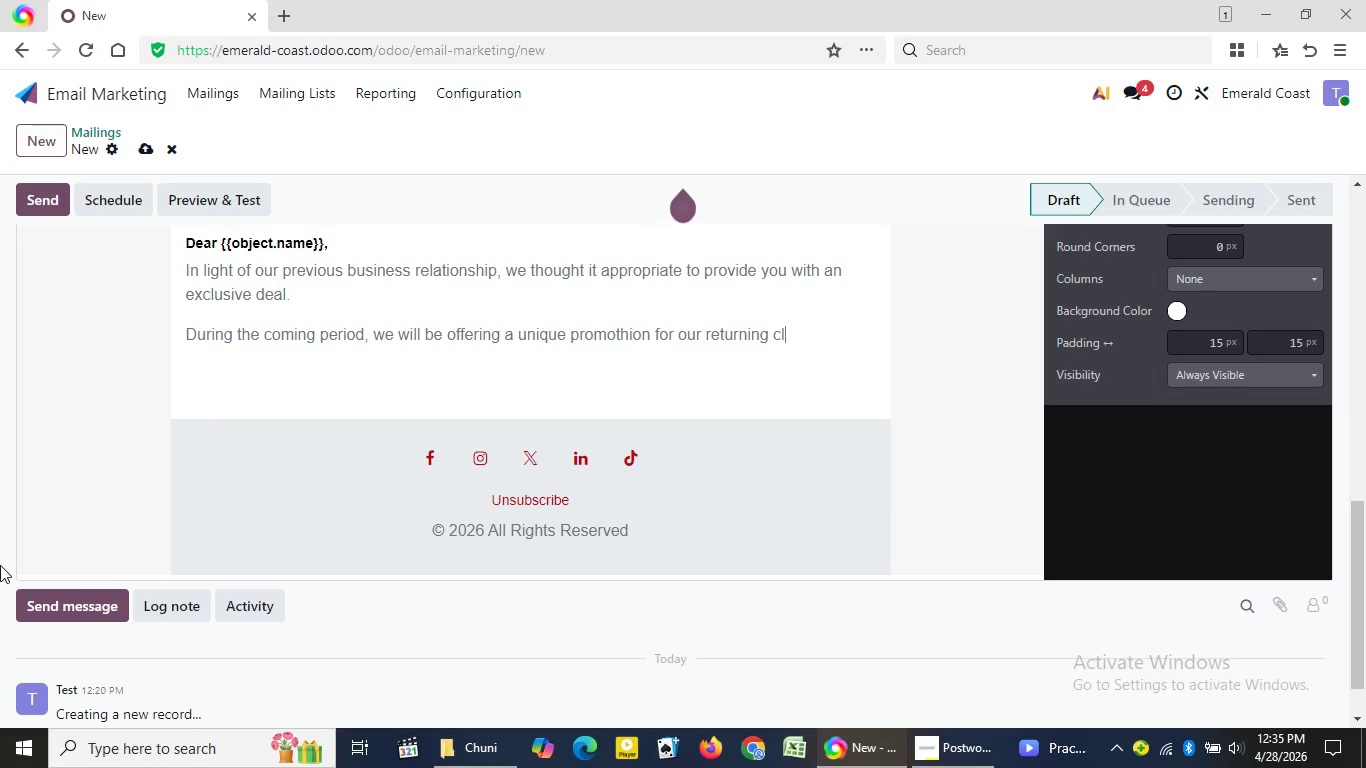 
type(ients for)
 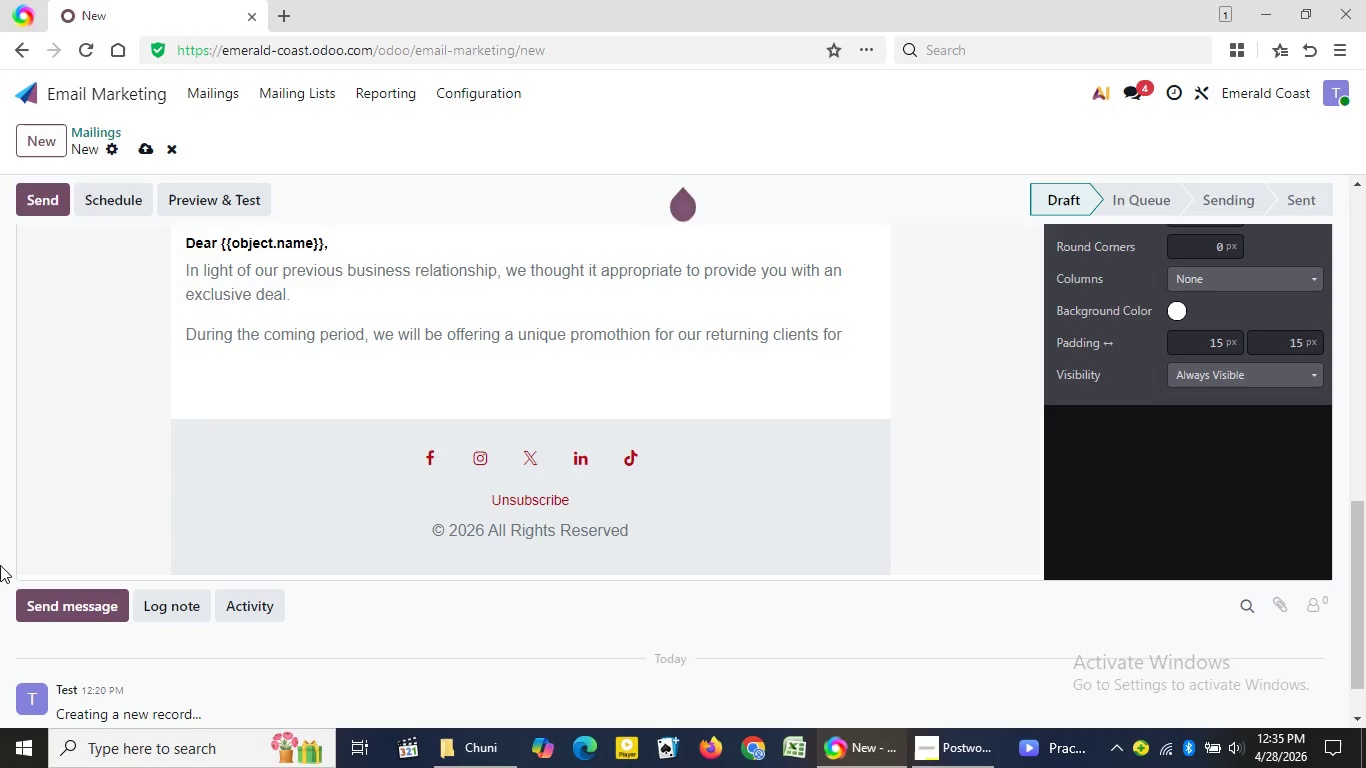 
type( ser)
 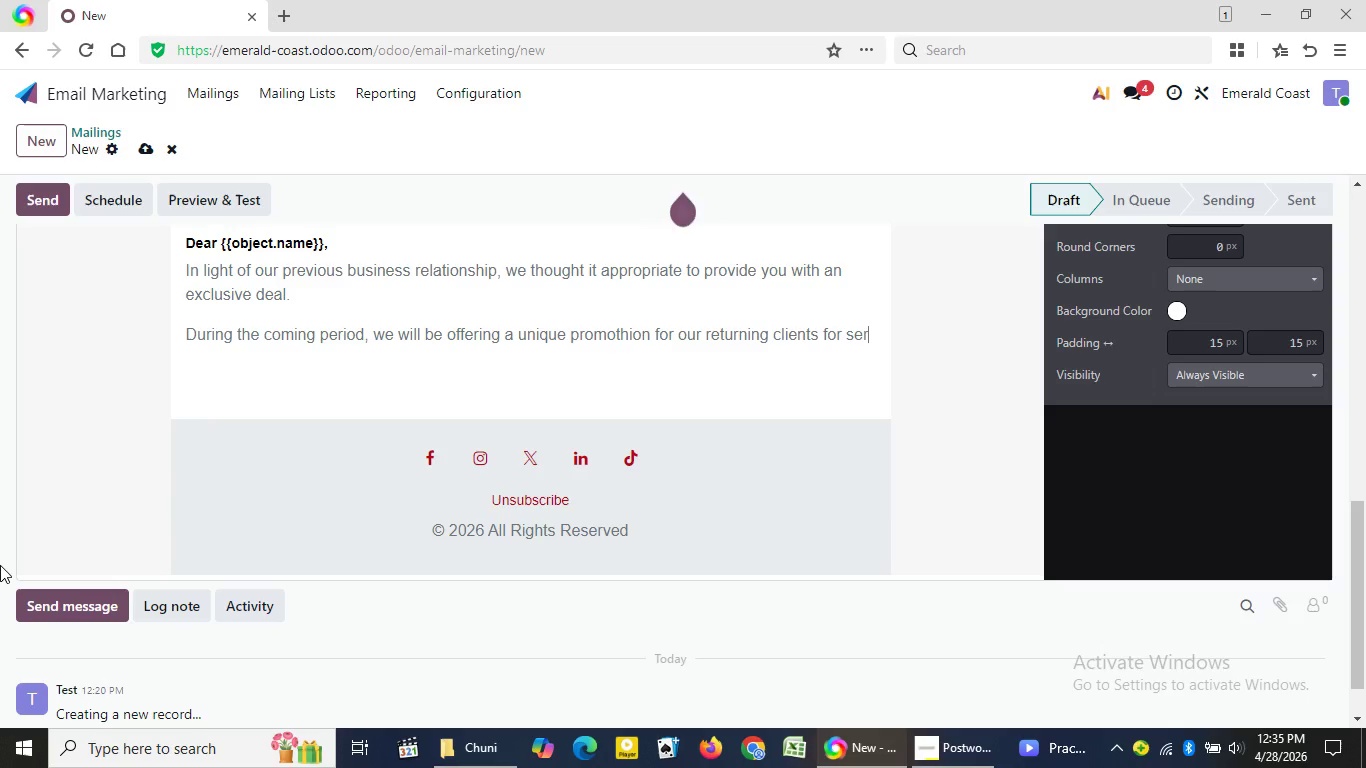 
wait(12.27)
 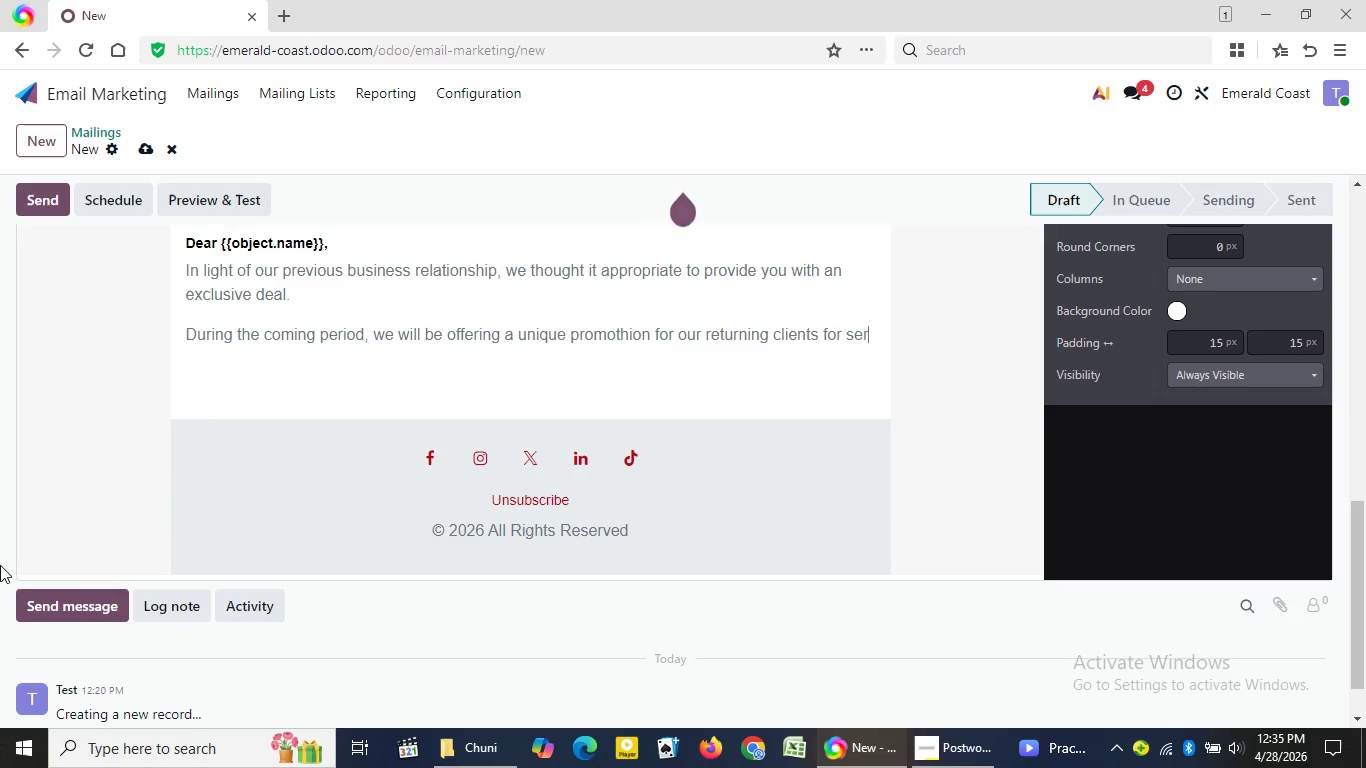 
type(vice)
 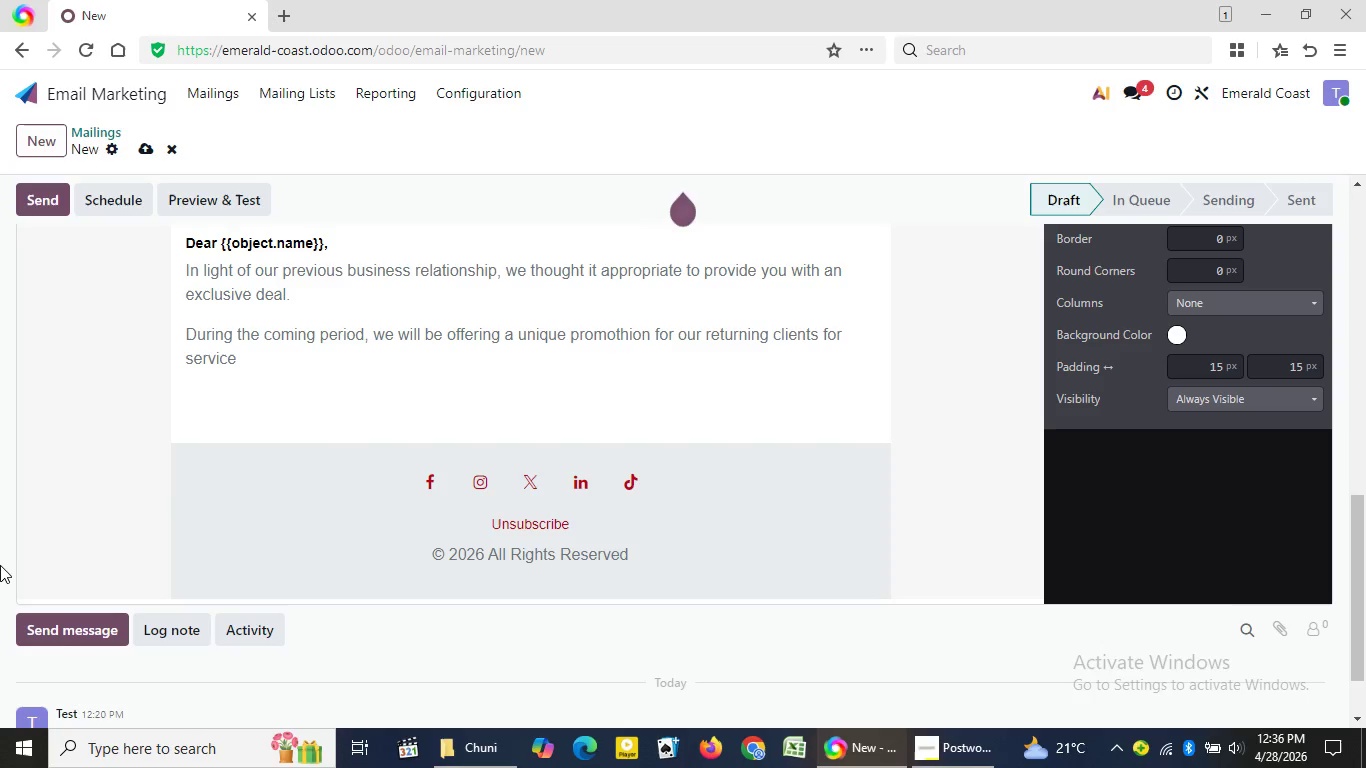 
wait(57.89)
 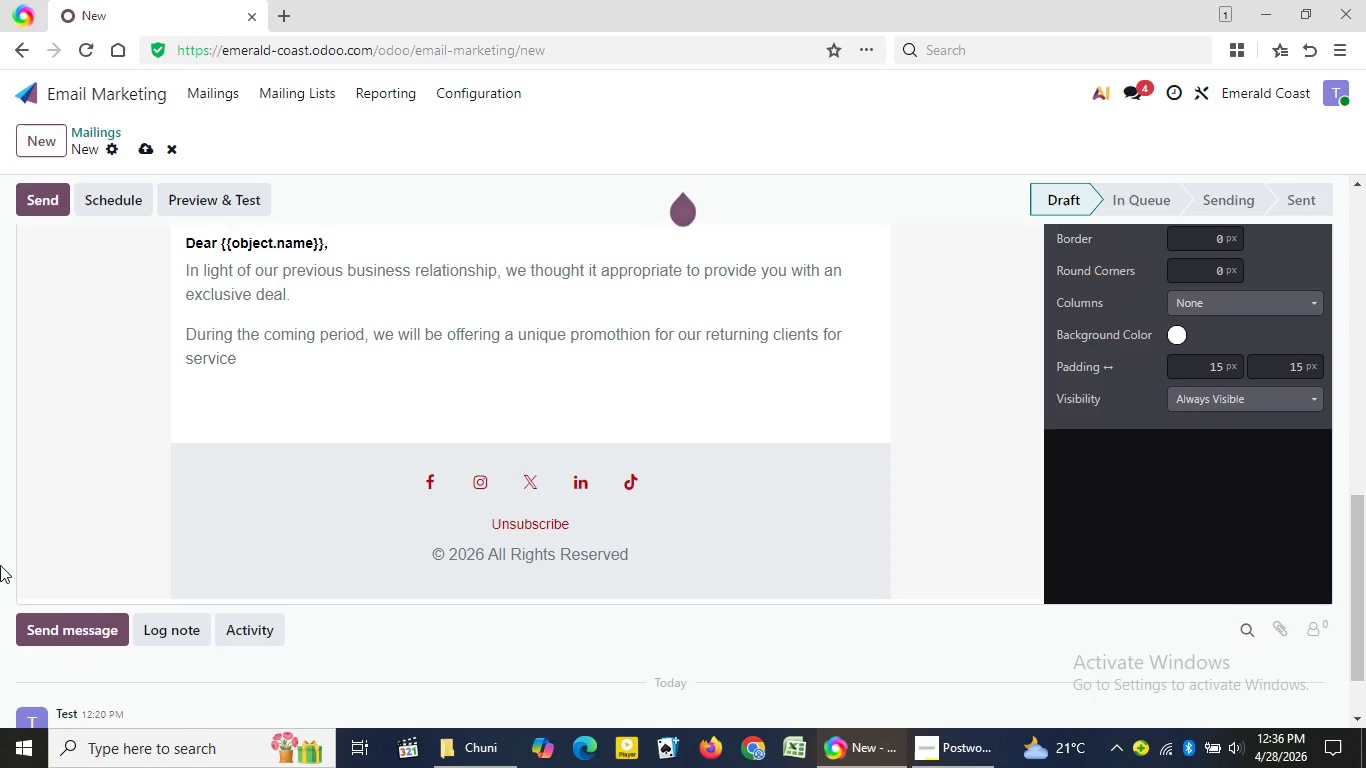 
type(s such as {{object.x.)
key(Backspace)
type(_last_service_type}}, which is designed to ensure that the exterior of your house remains clean without having to wait for problems to escalate.)
 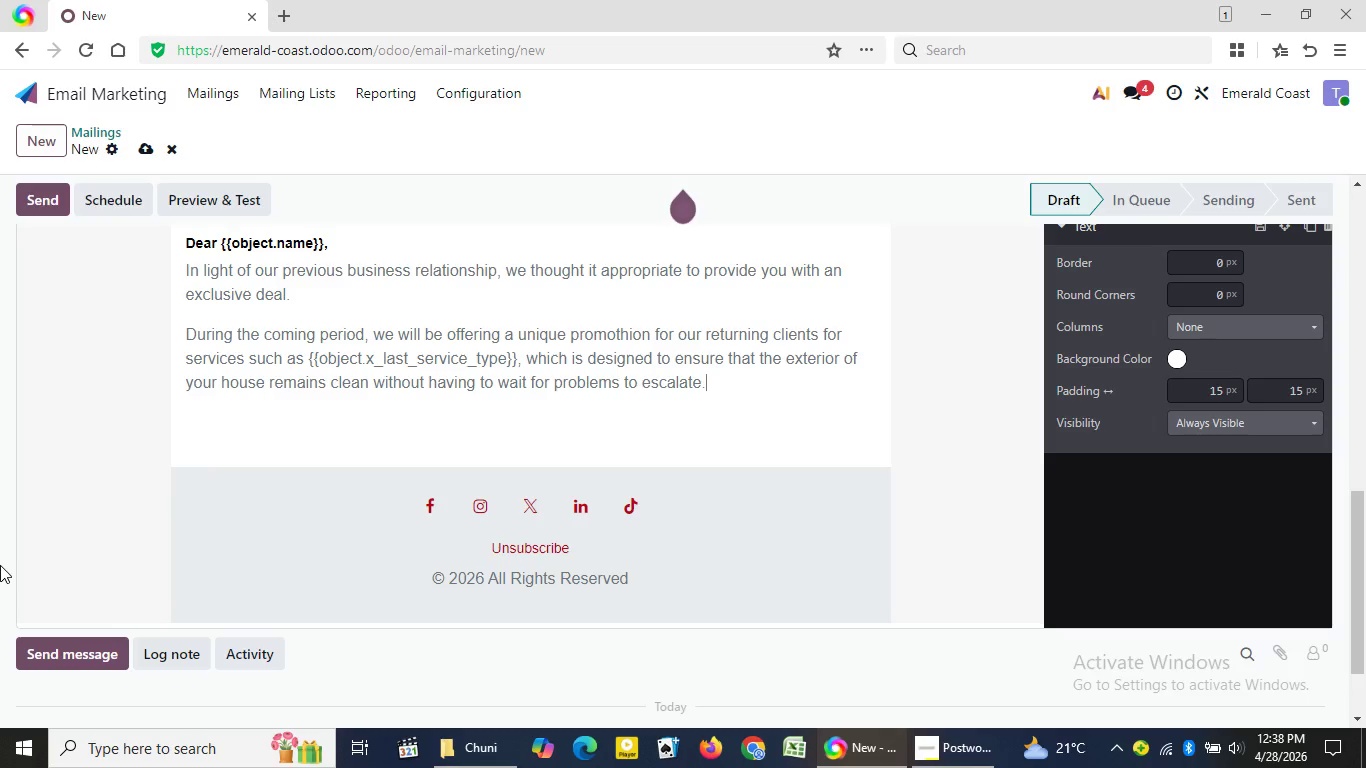 
 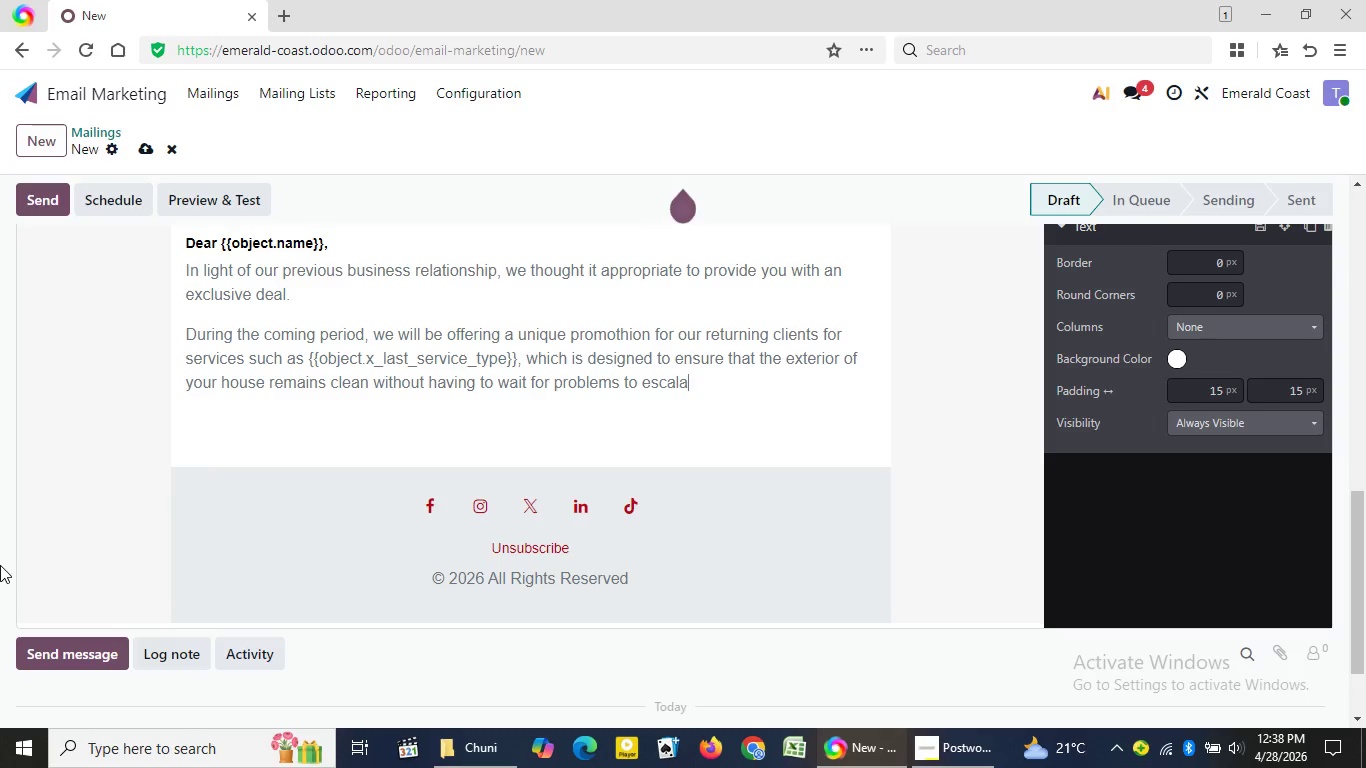 
key(Enter)
 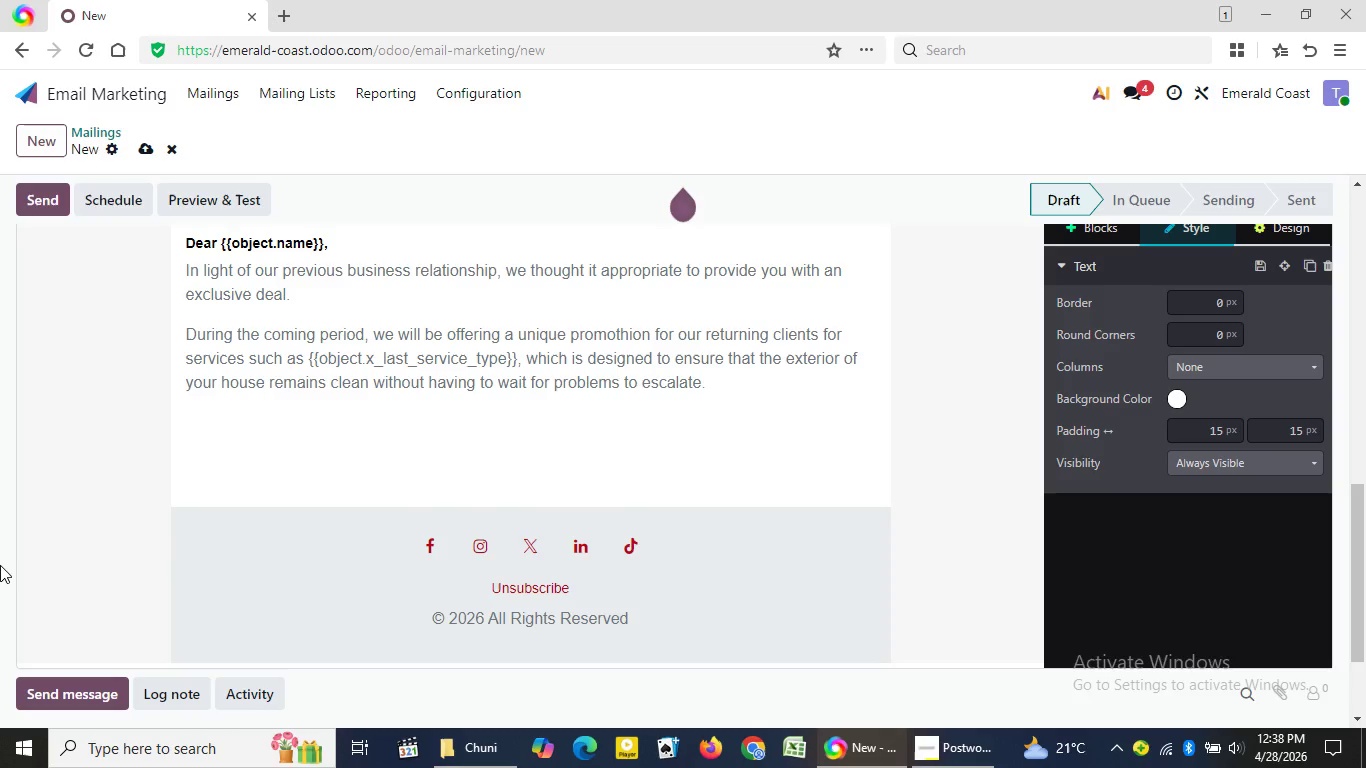 
type(This)
 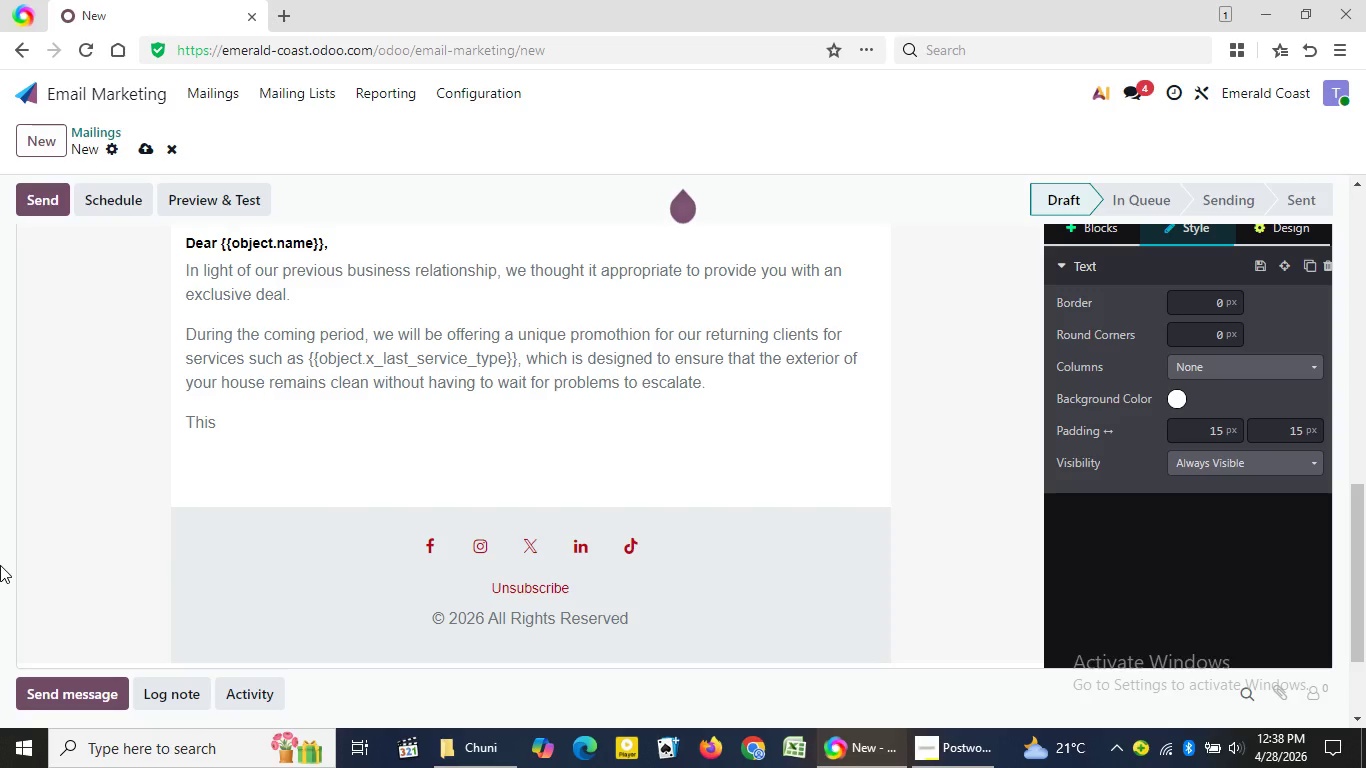 
wait(9.72)
 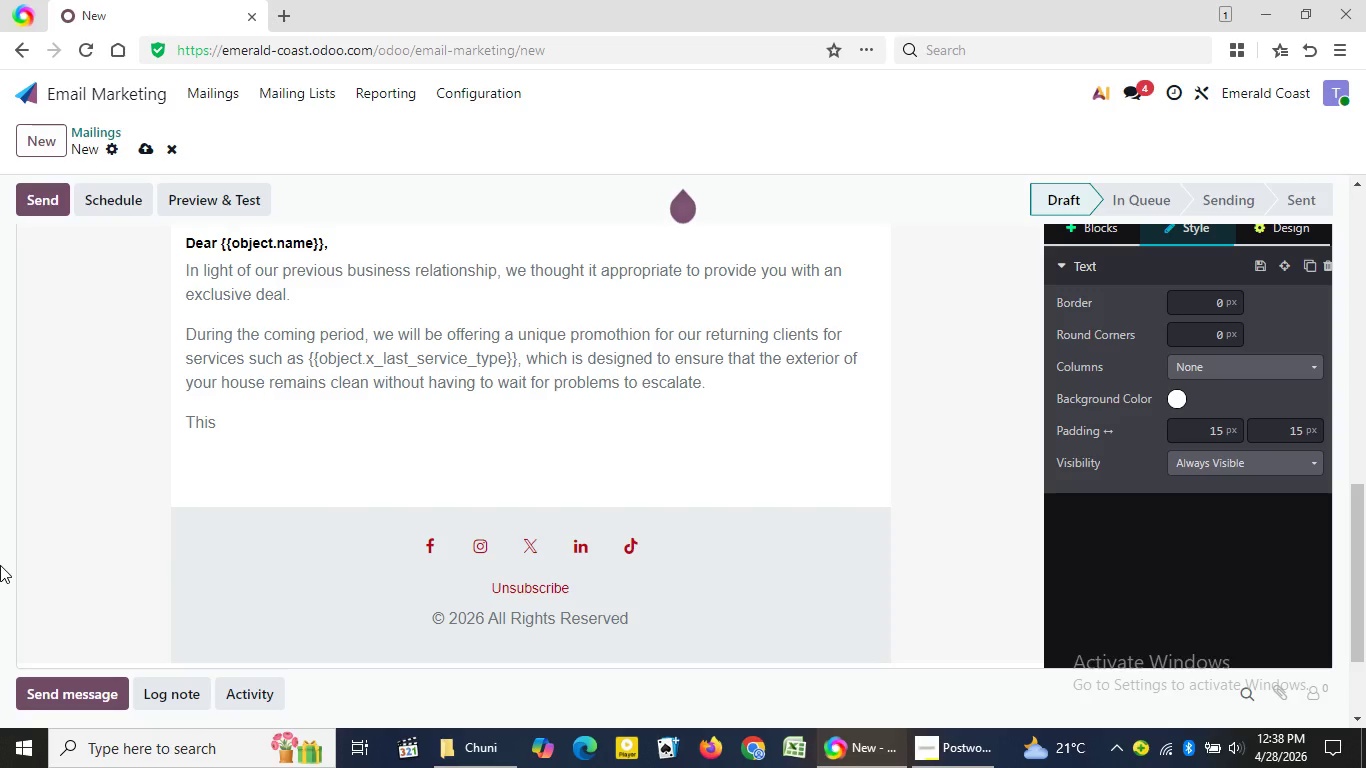 
type( promoth)
key(Backspace)
 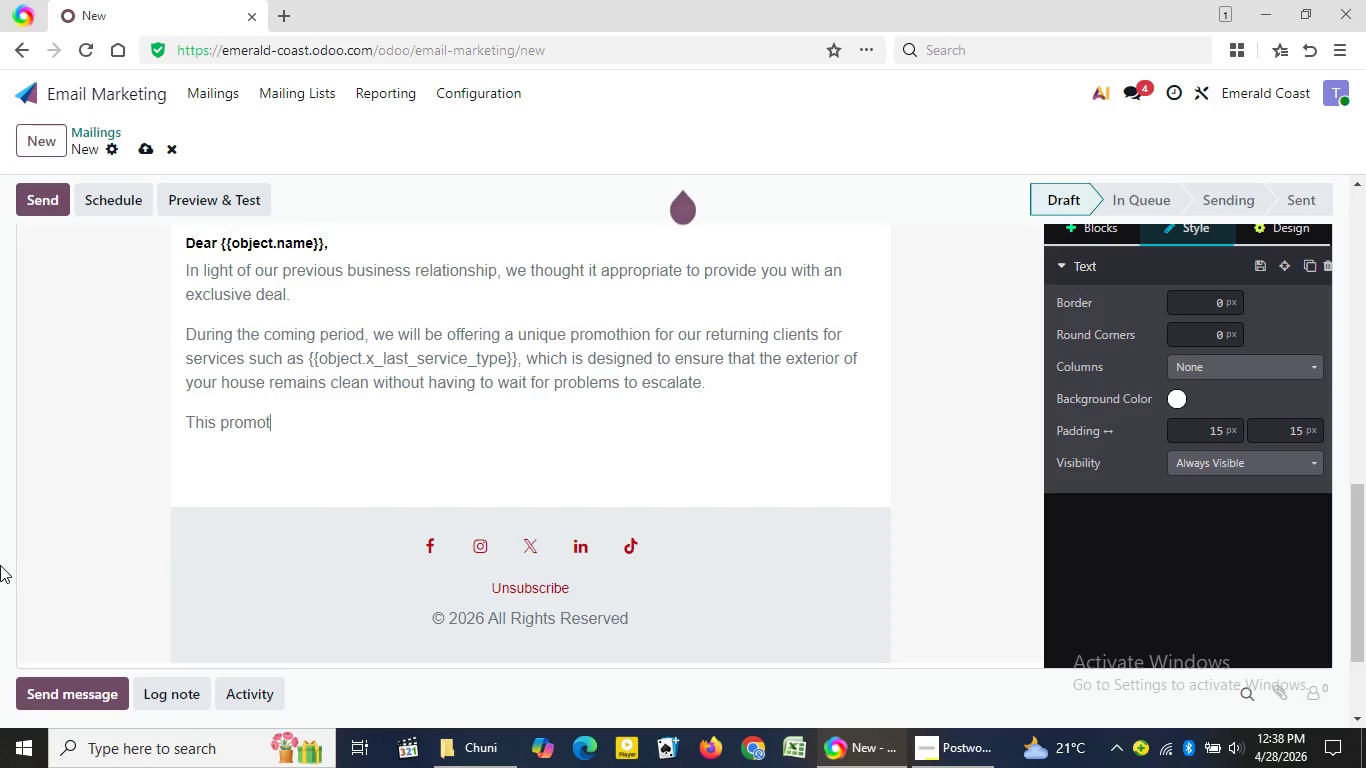 
type(ion will be only during a limited period of time, as scheduling will soon fill up.)
 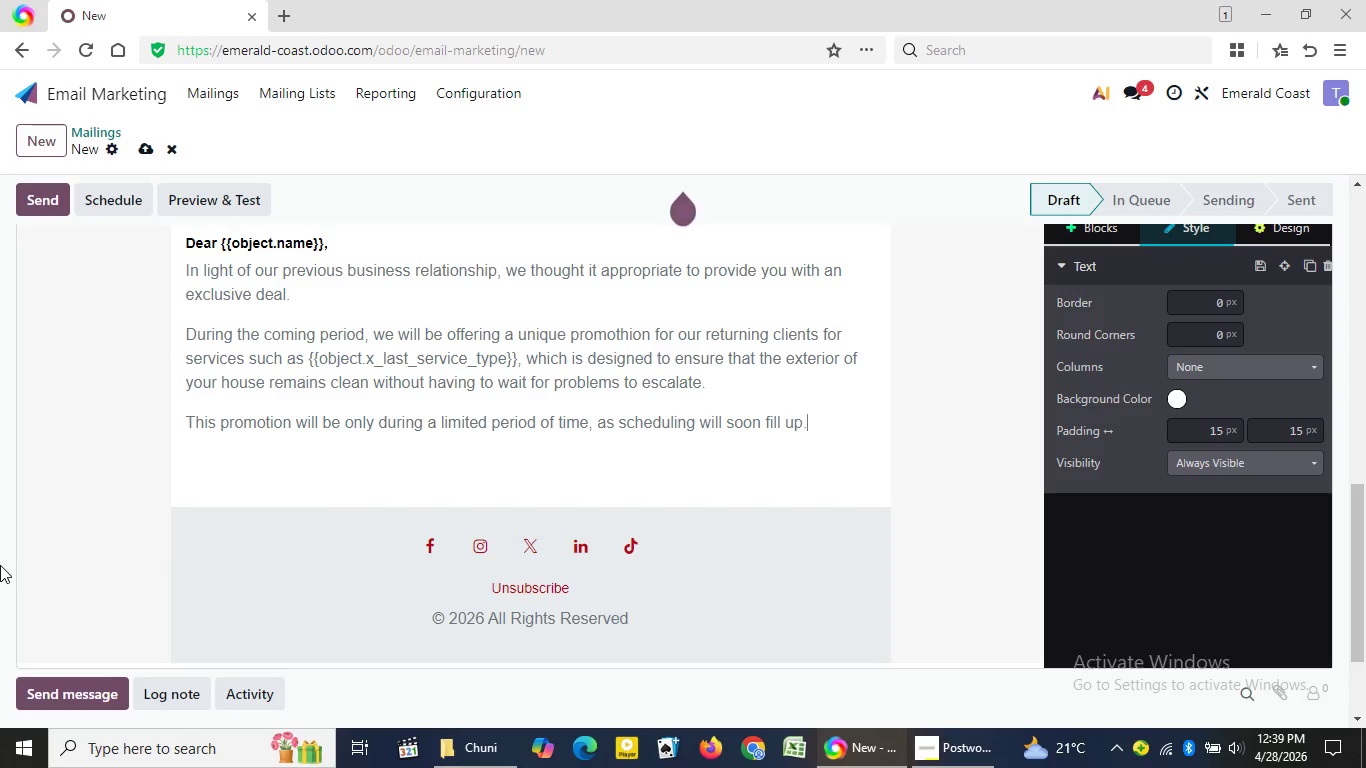 
key(Enter)
 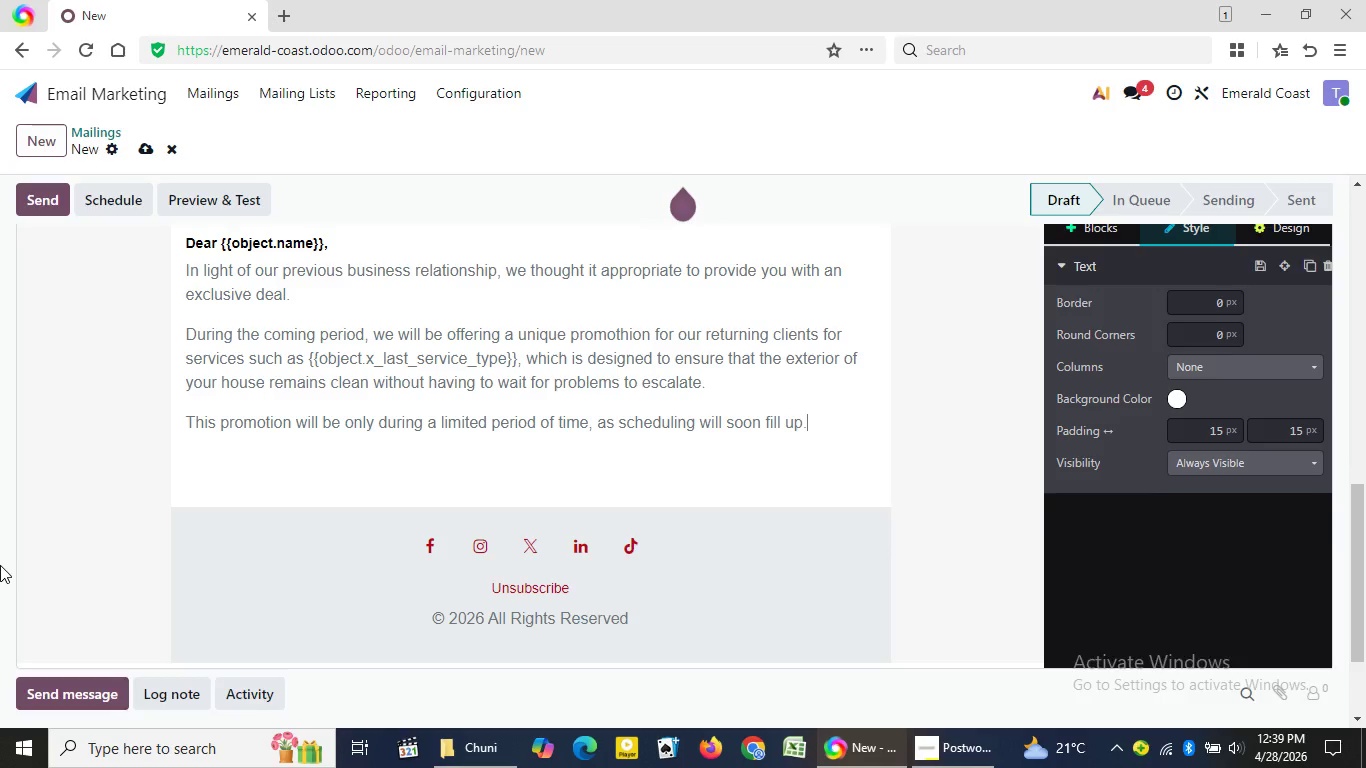 
type(THis)
key(Backspace)
key(Backspace)
key(Backspace)
type(his is therefore the )